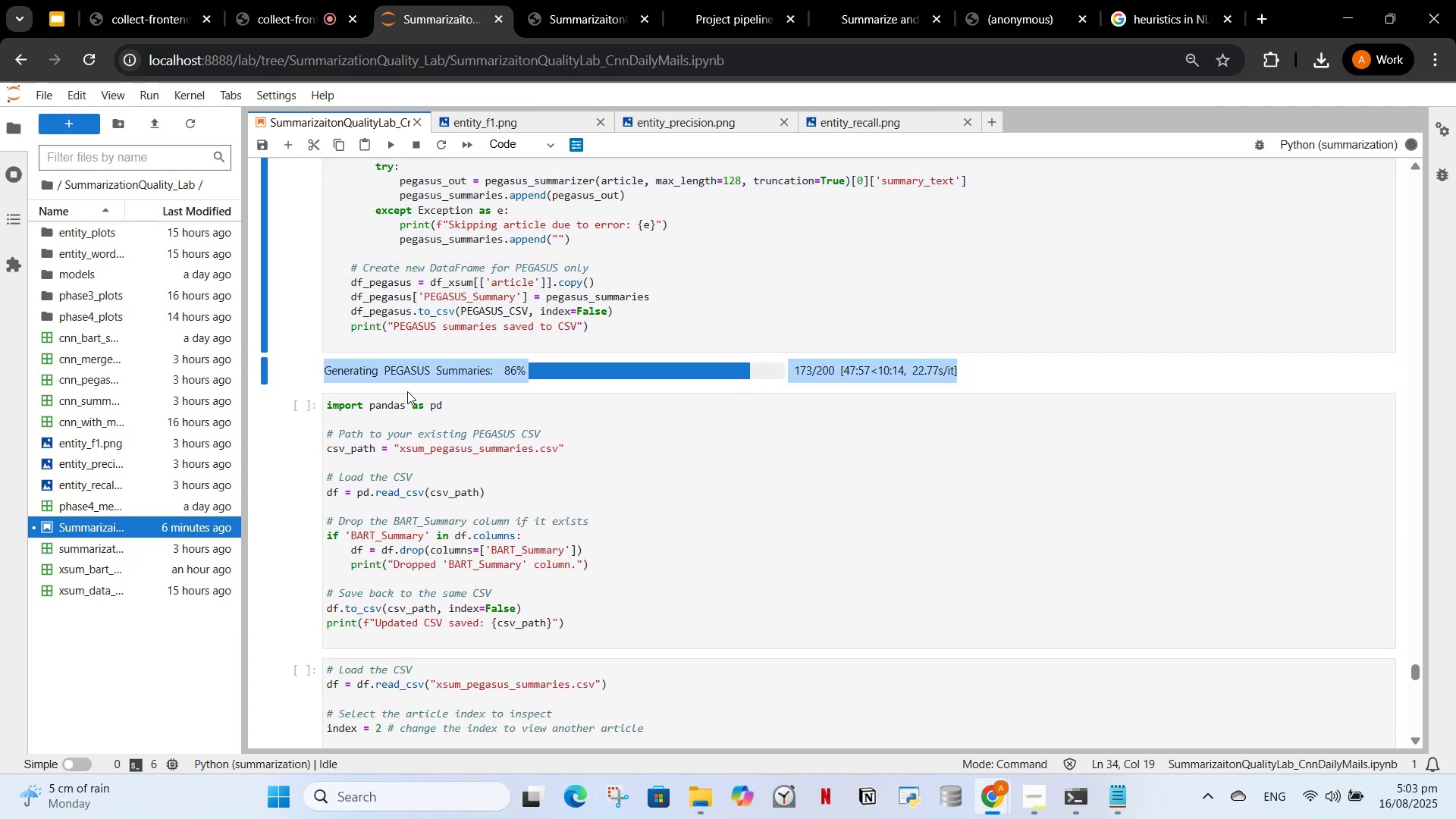 
left_click([415, 410])
 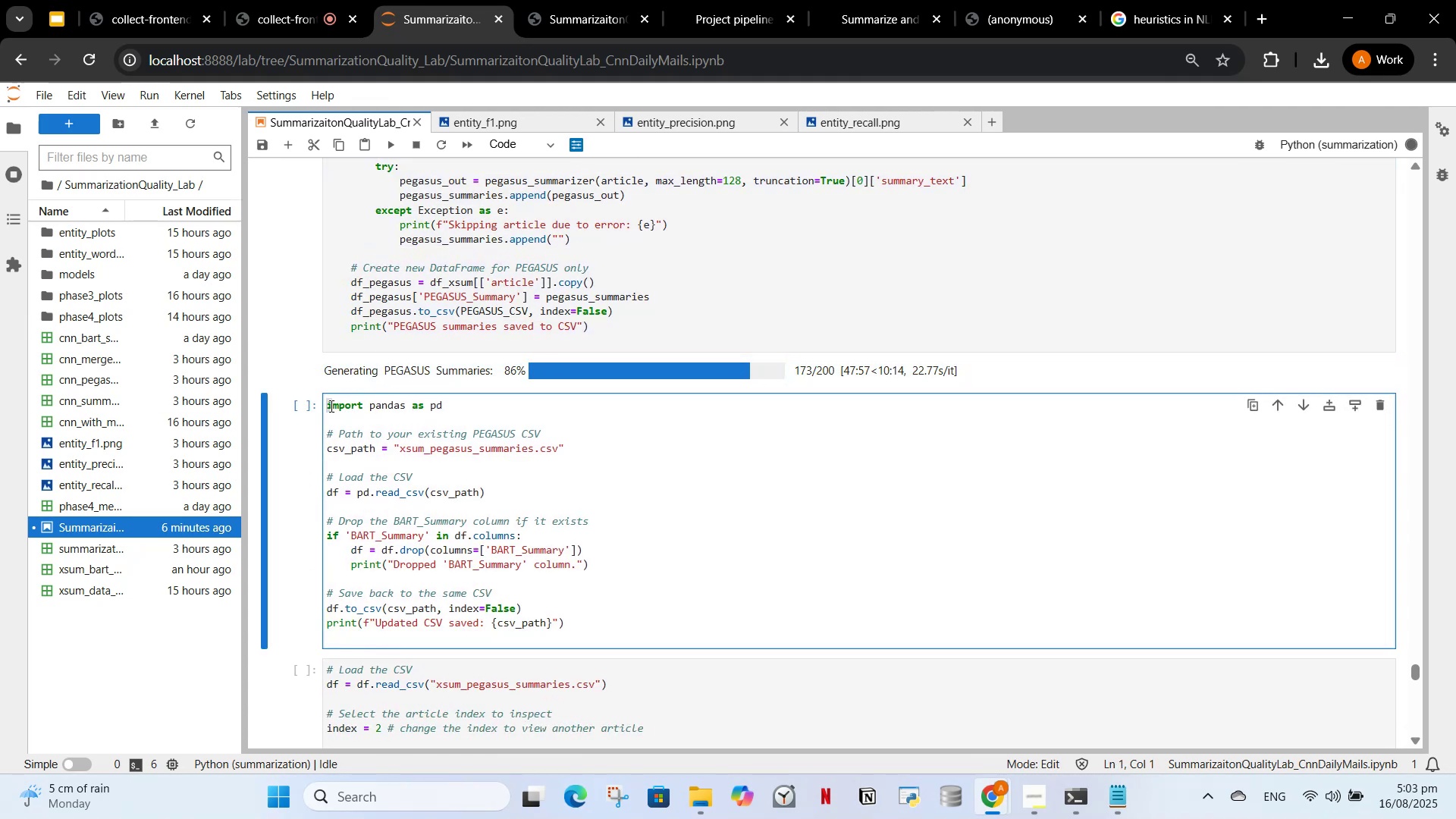 
left_click([465, 408])
 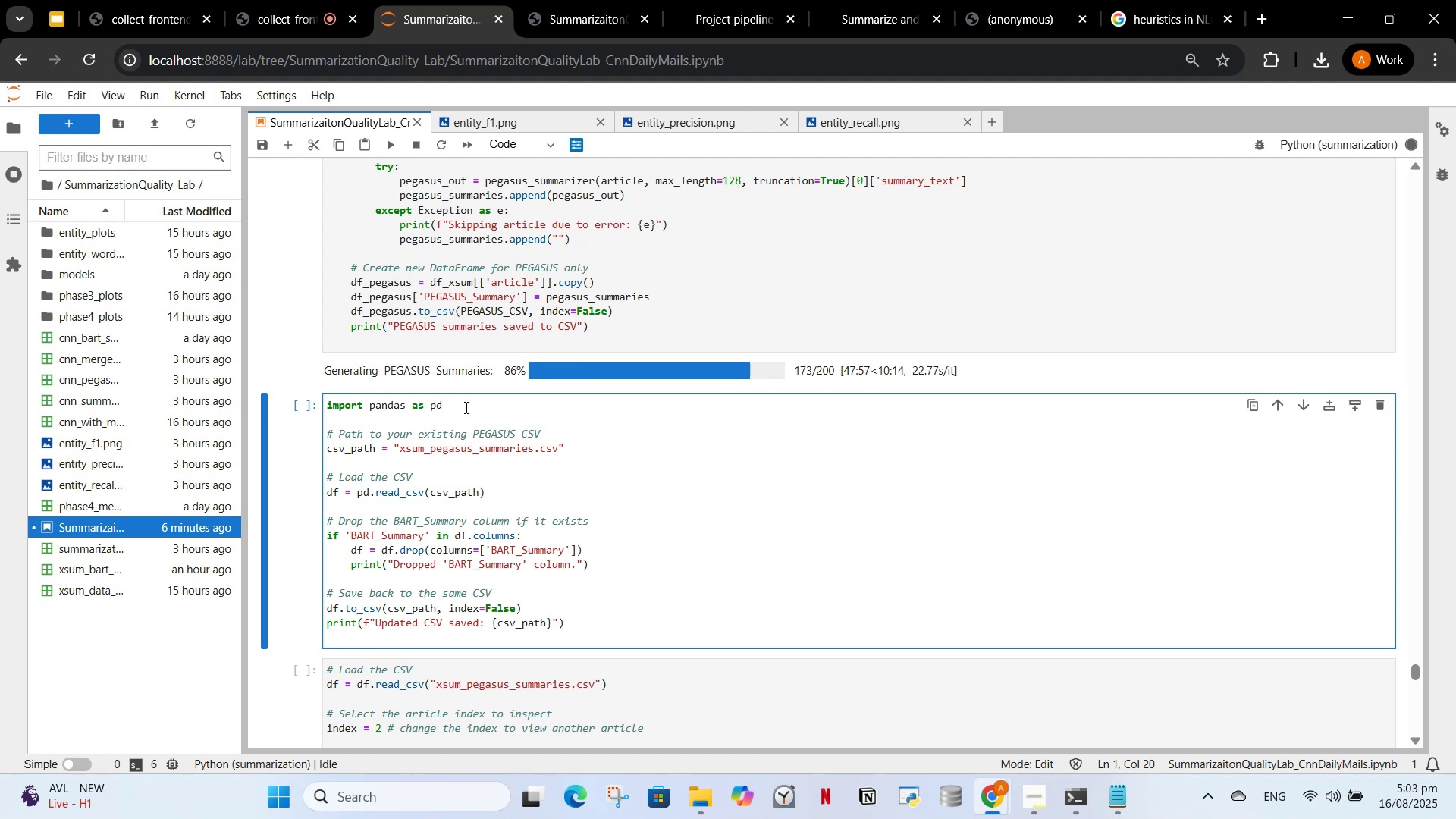 
left_click([471, 471])
 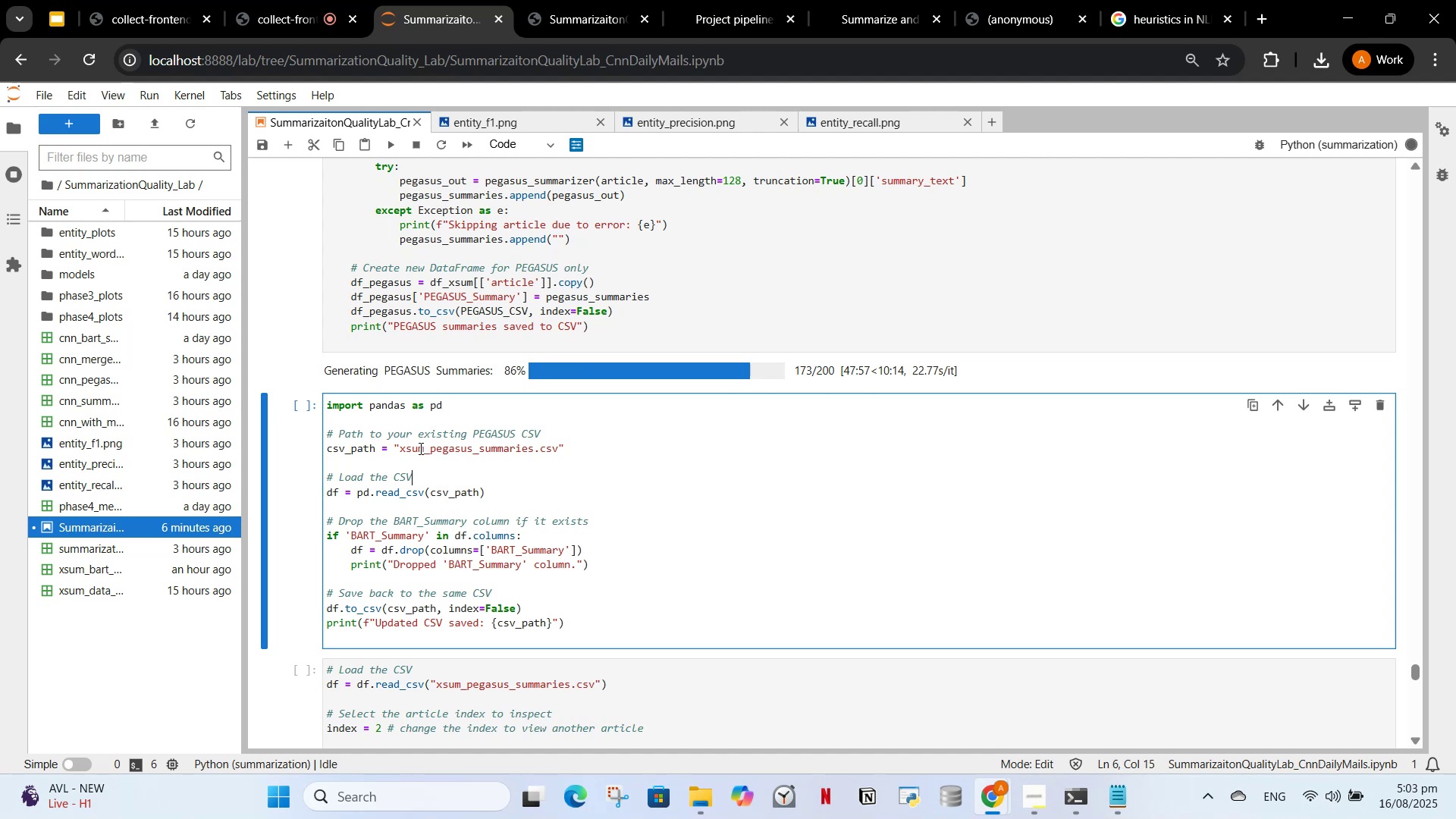 
scroll: coordinate [438, 450], scroll_direction: down, amount: 4.0
 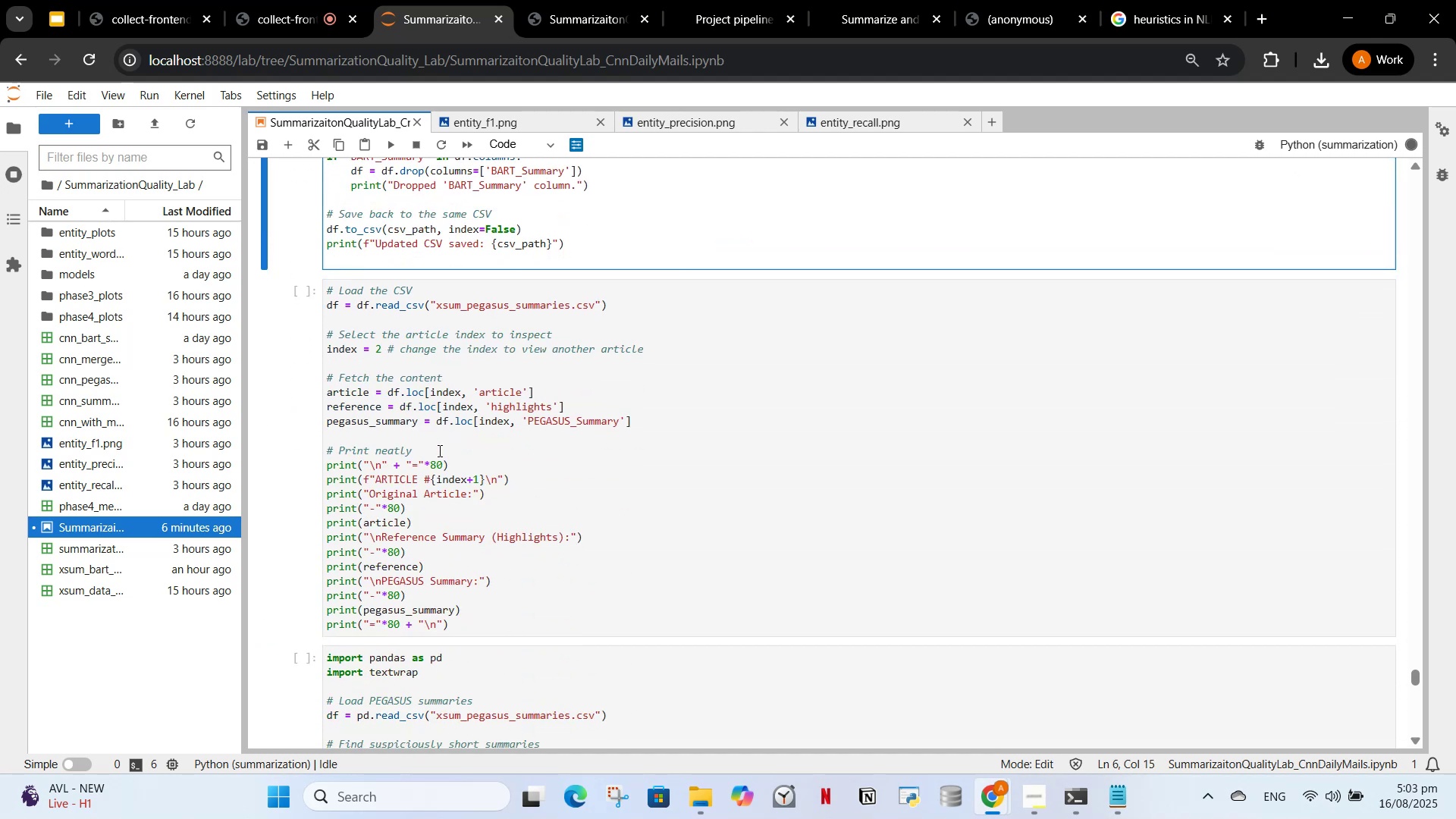 
scroll: coordinate [438, 450], scroll_direction: up, amount: 2.0
 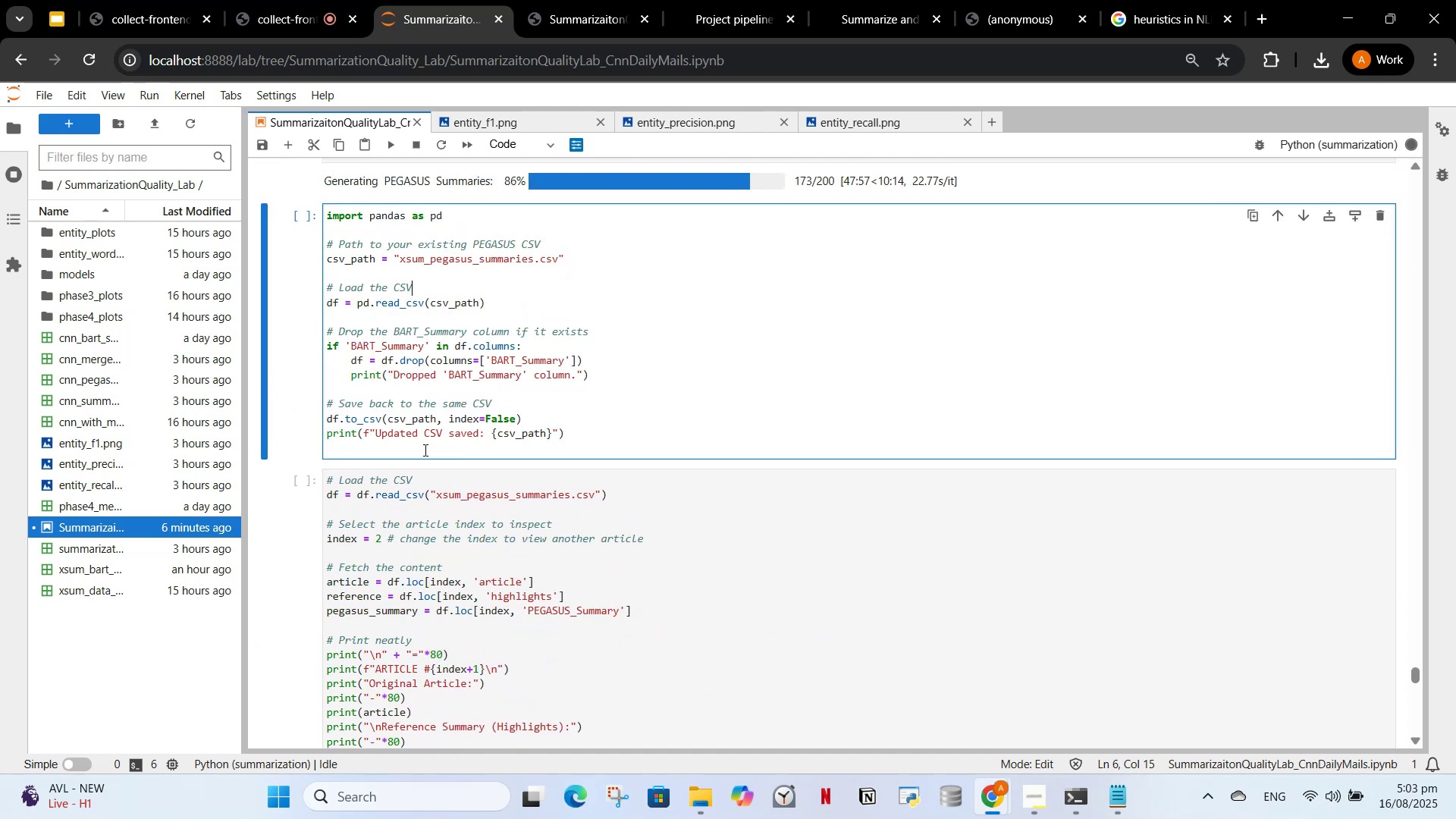 
scroll: coordinate [428, 488], scroll_direction: down, amount: 13.0
 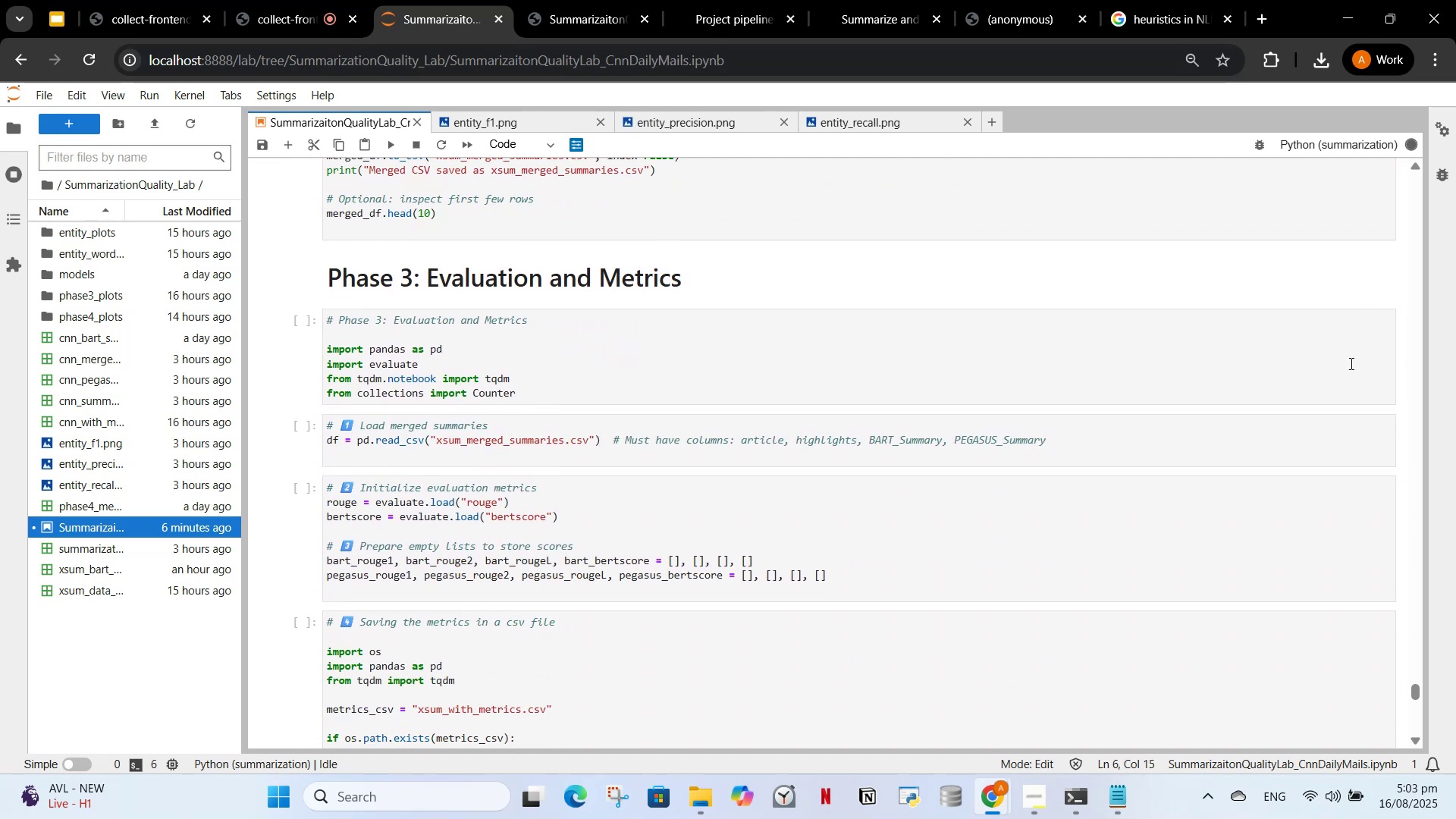 
scroll: coordinate [712, 394], scroll_direction: up, amount: 12.0
 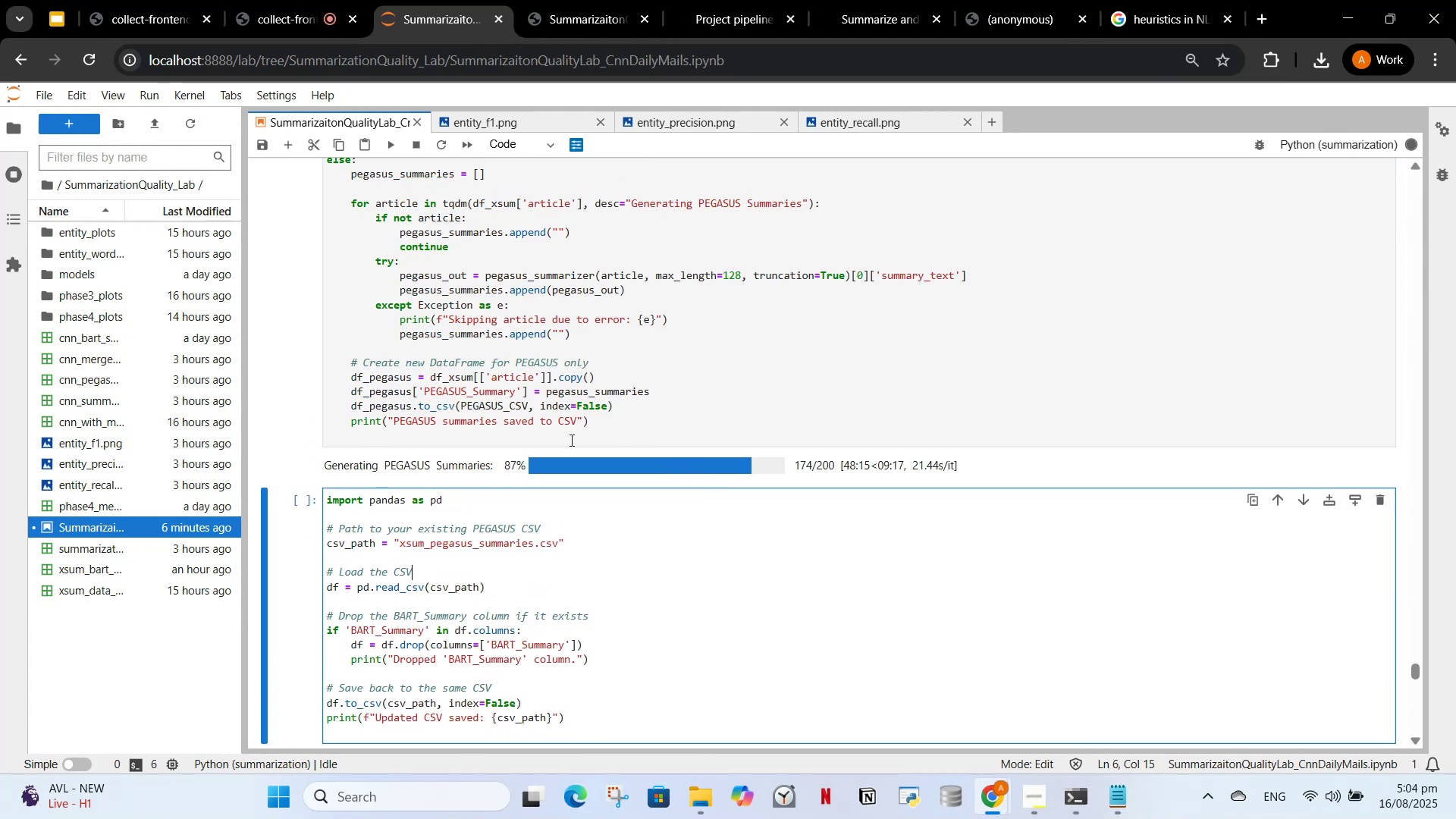 
scroll: coordinate [554, 438], scroll_direction: down, amount: 2.0
 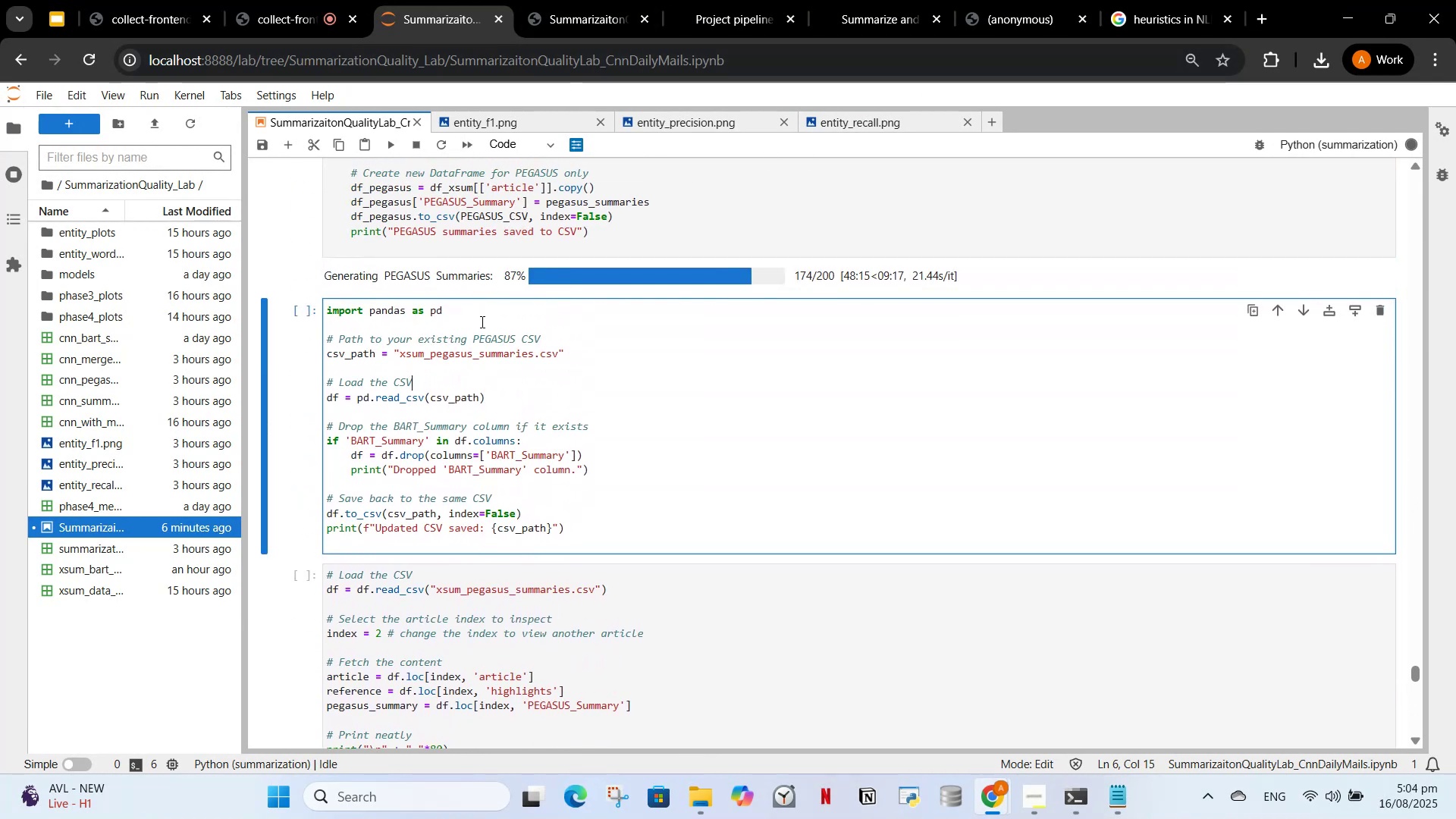 
double_click([424, 0])
 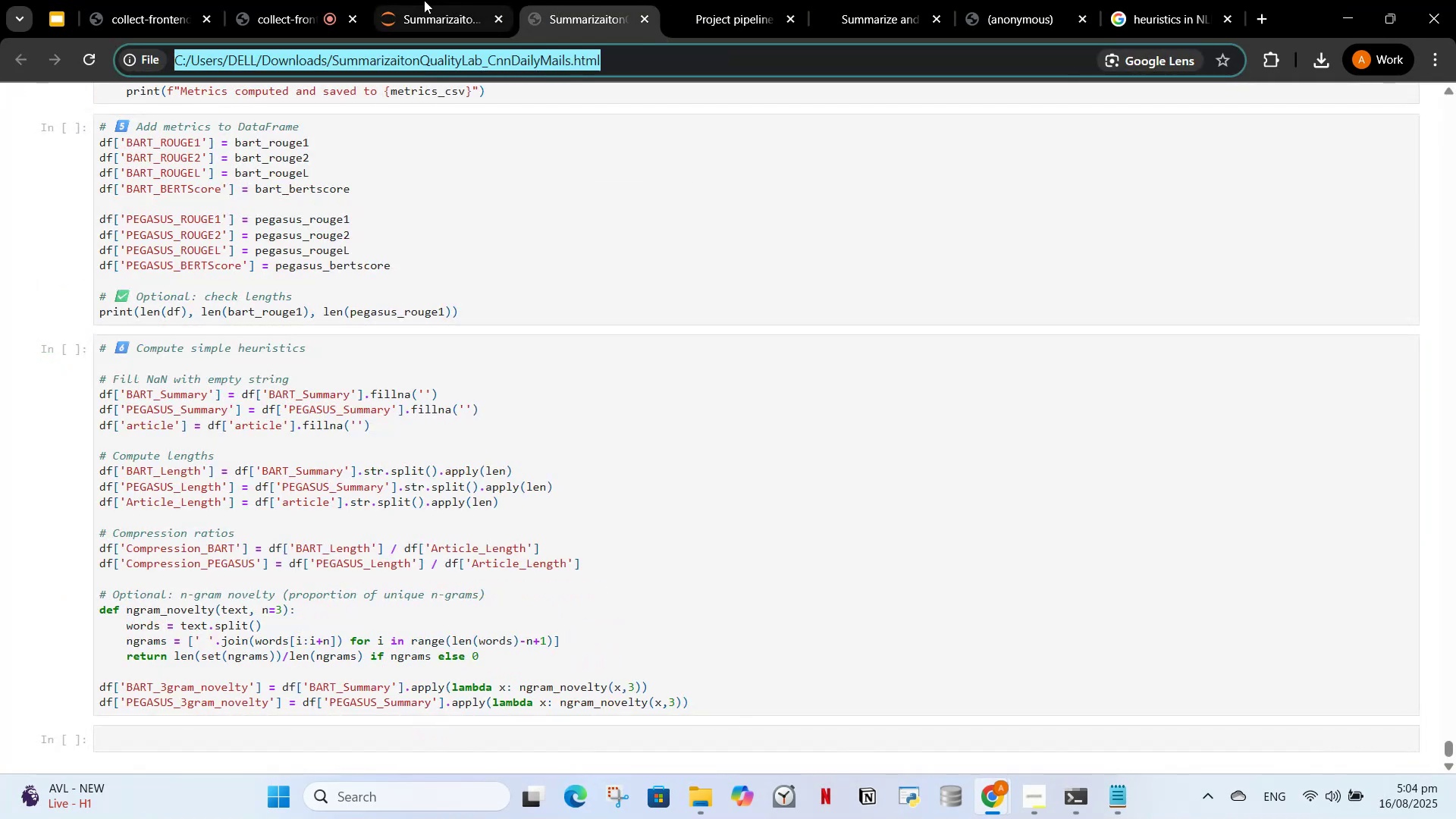 
double_click([424, 0])
 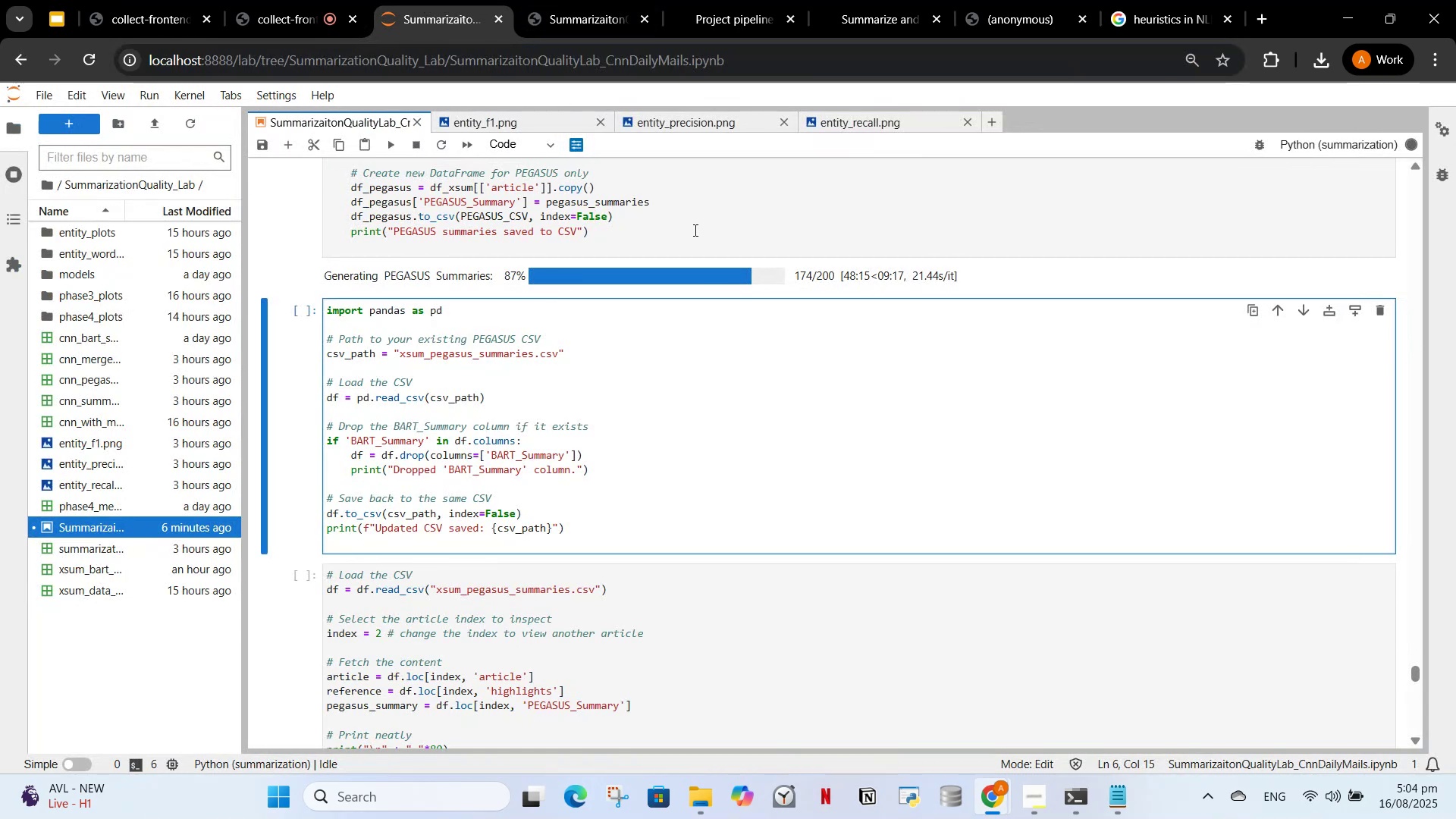 
wait(5.4)
 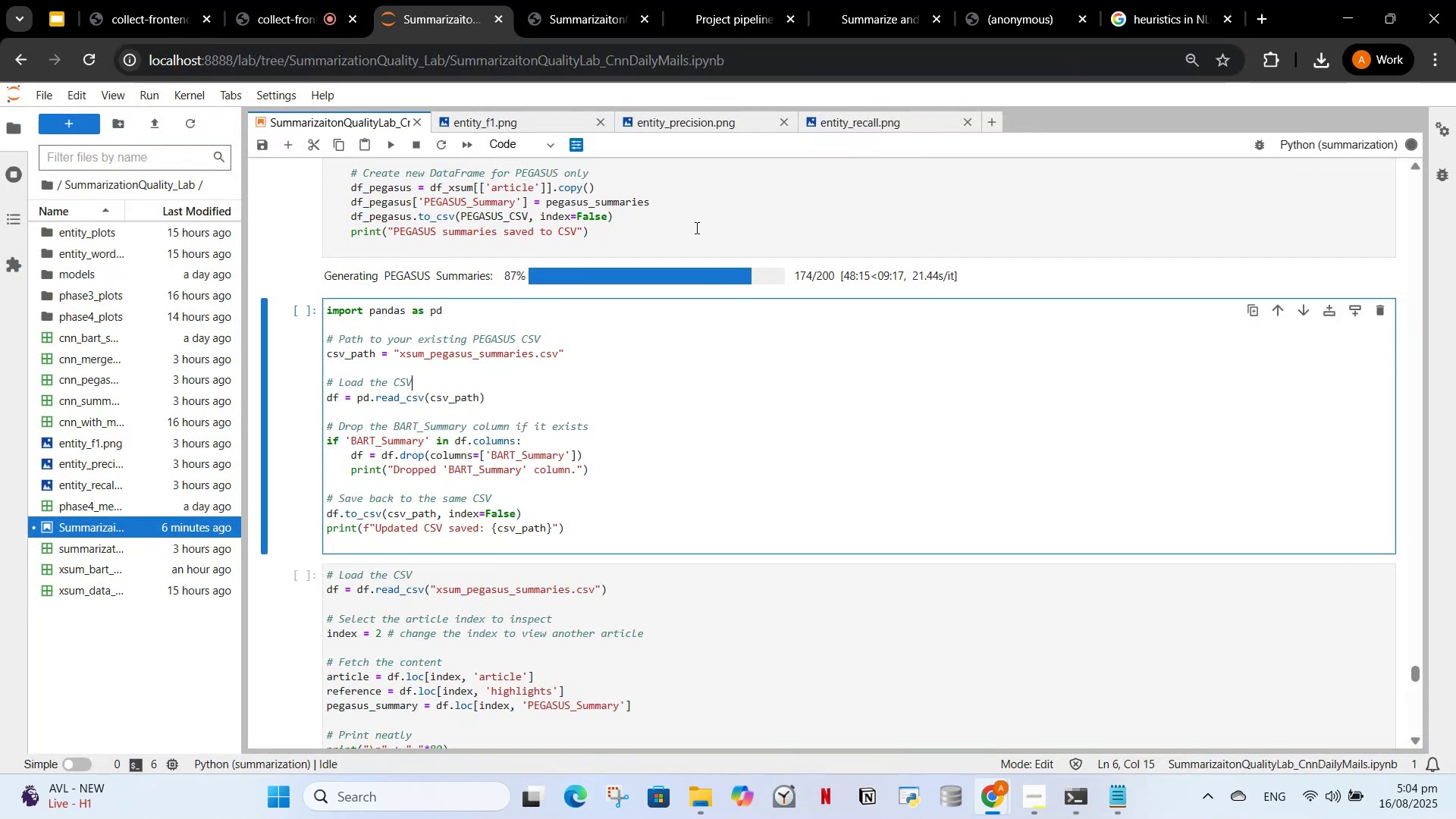 
scroll: coordinate [947, 497], scroll_direction: down, amount: 3.0
 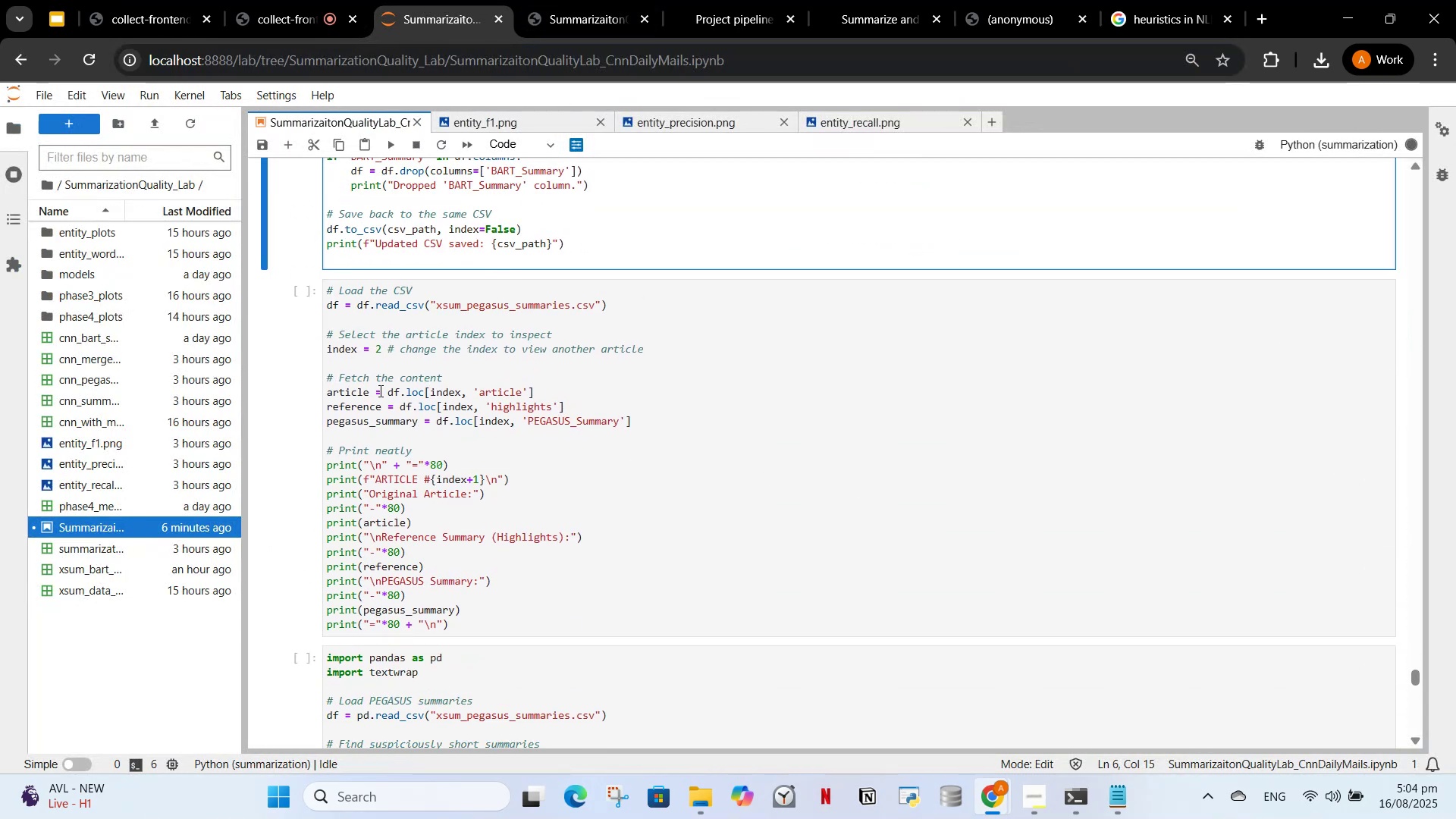 
left_click([379, 391])
 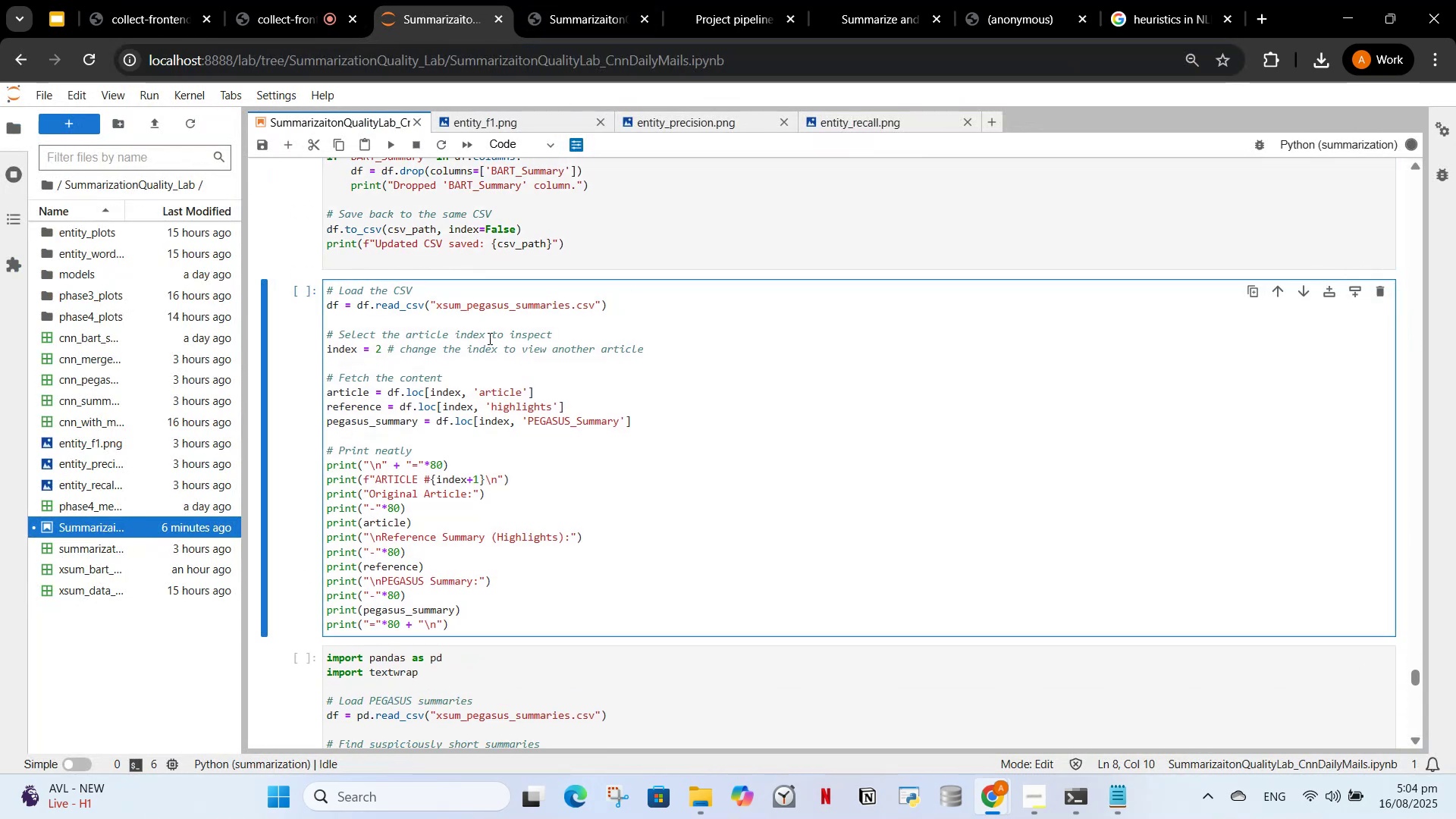 
scroll: coordinate [589, 293], scroll_direction: up, amount: 3.0
 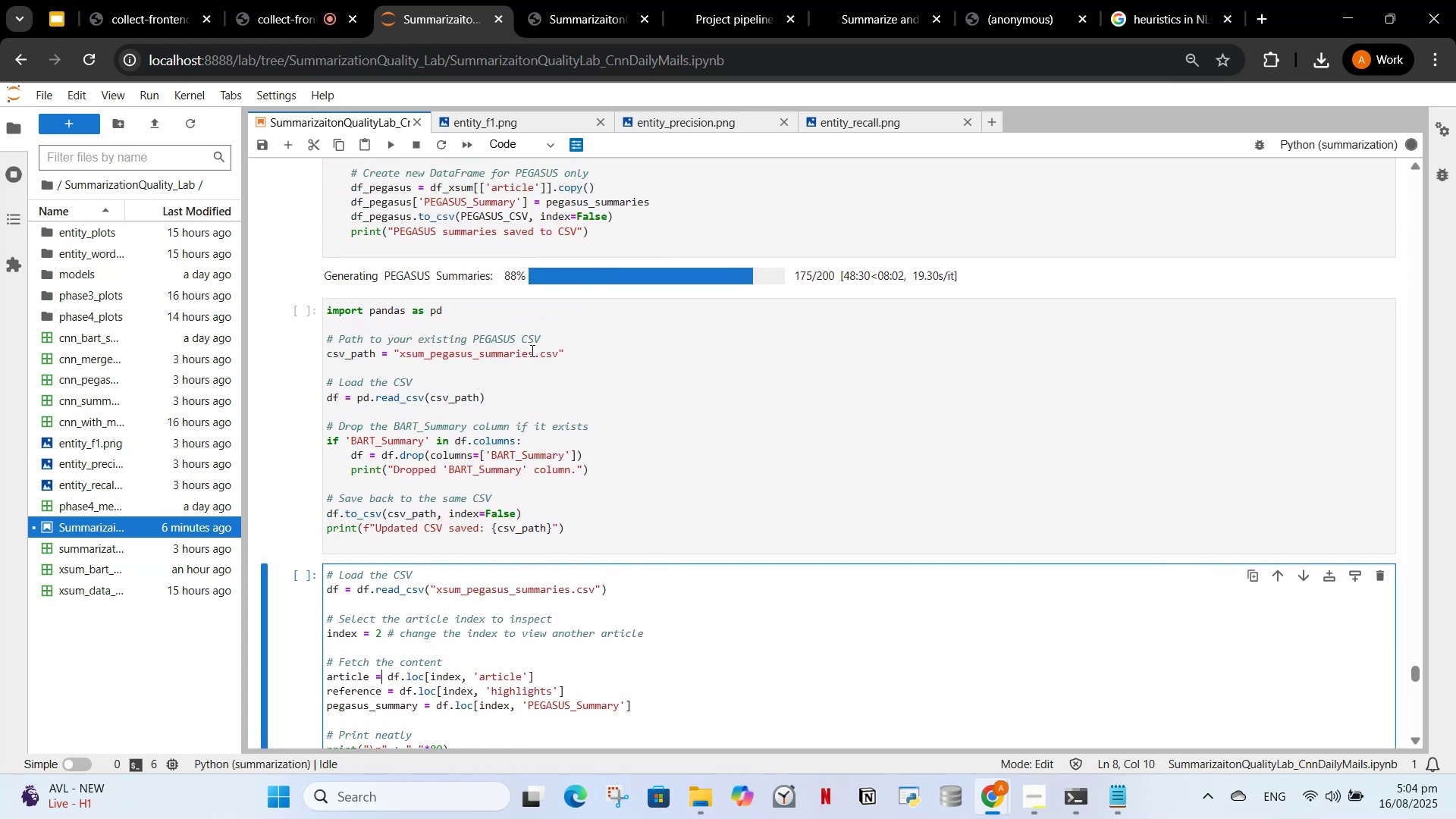 
left_click([527, 362])
 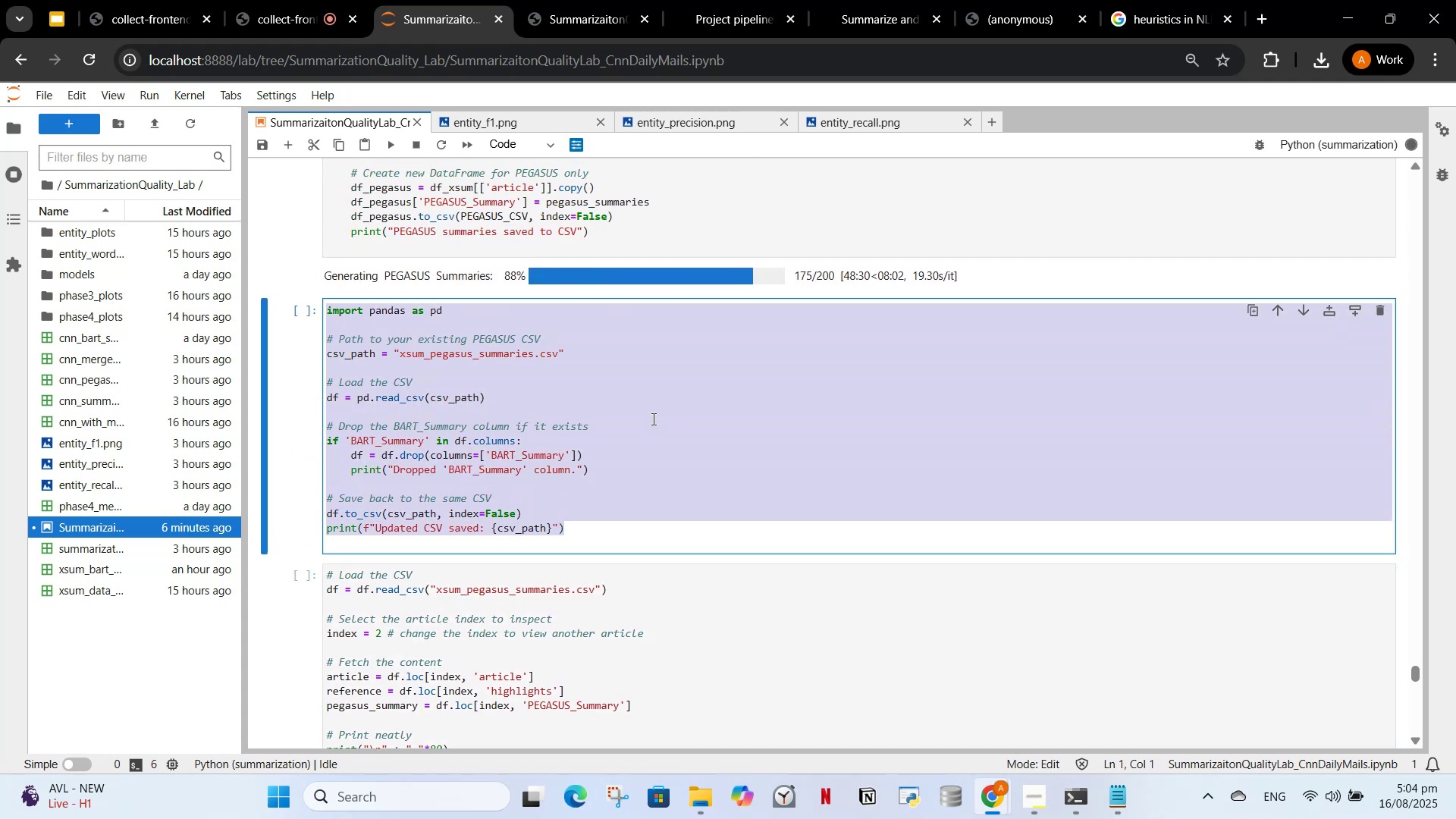 
wait(5.28)
 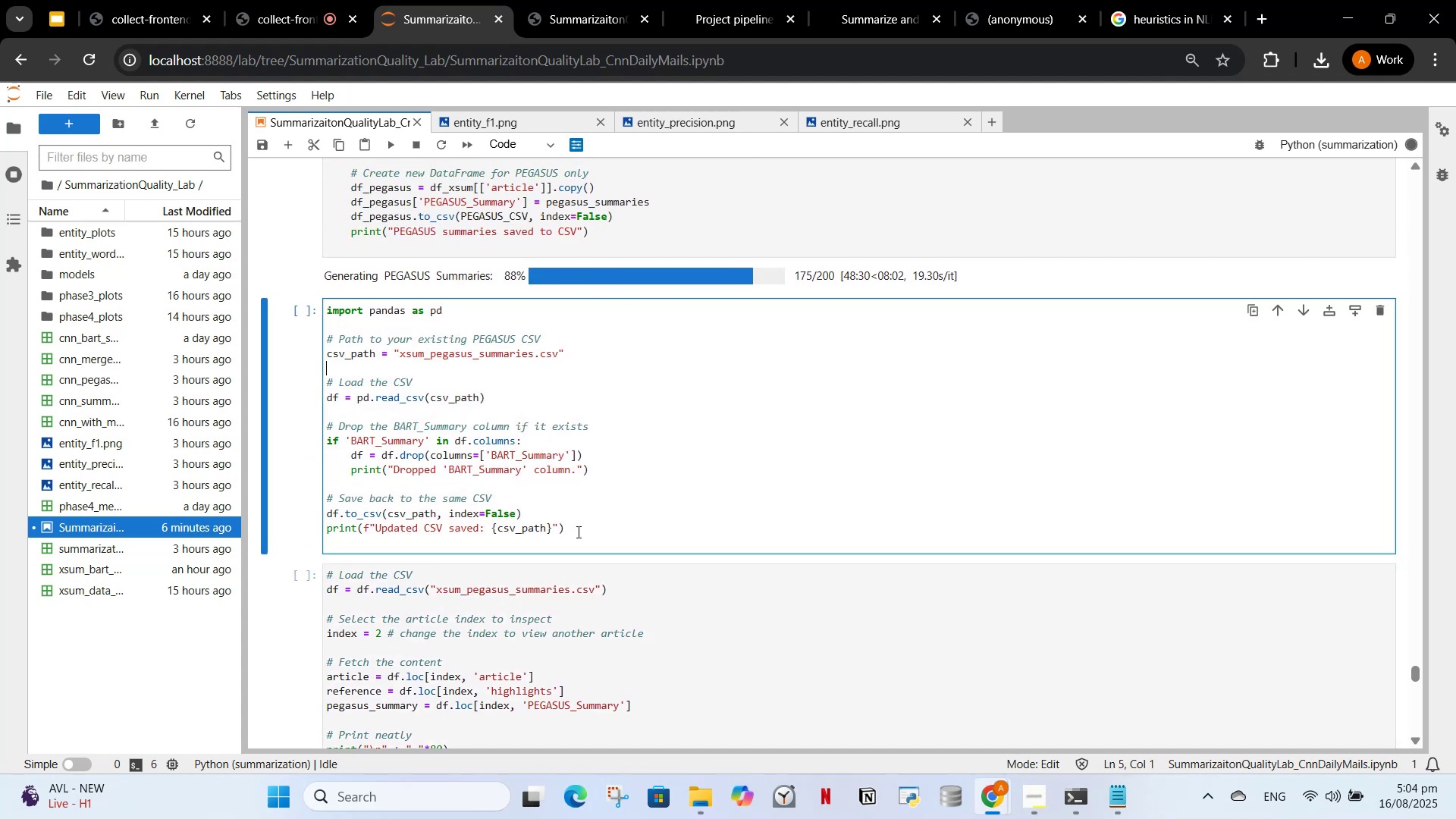 
left_click([537, 412])
 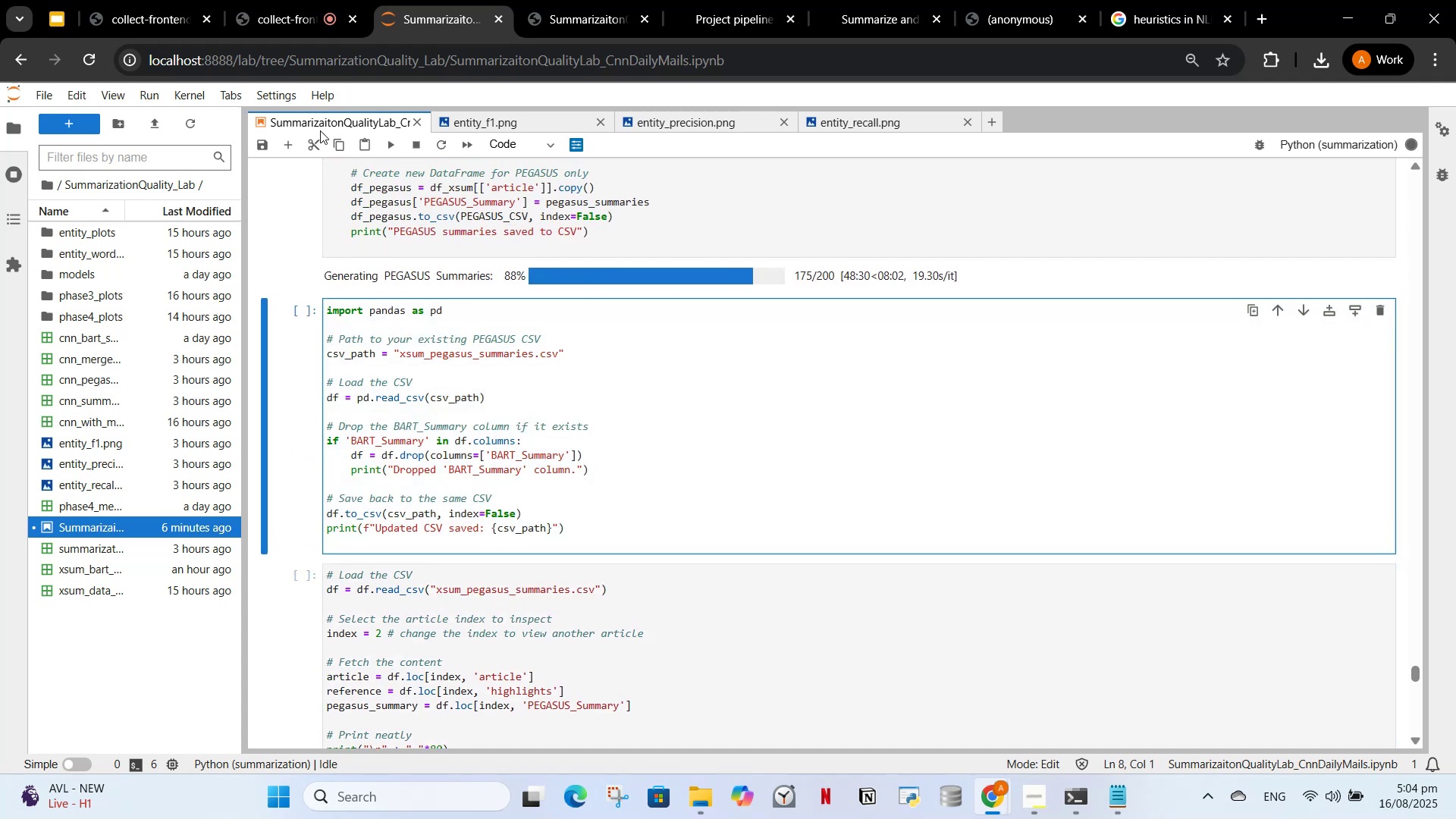 
left_click([289, 148])
 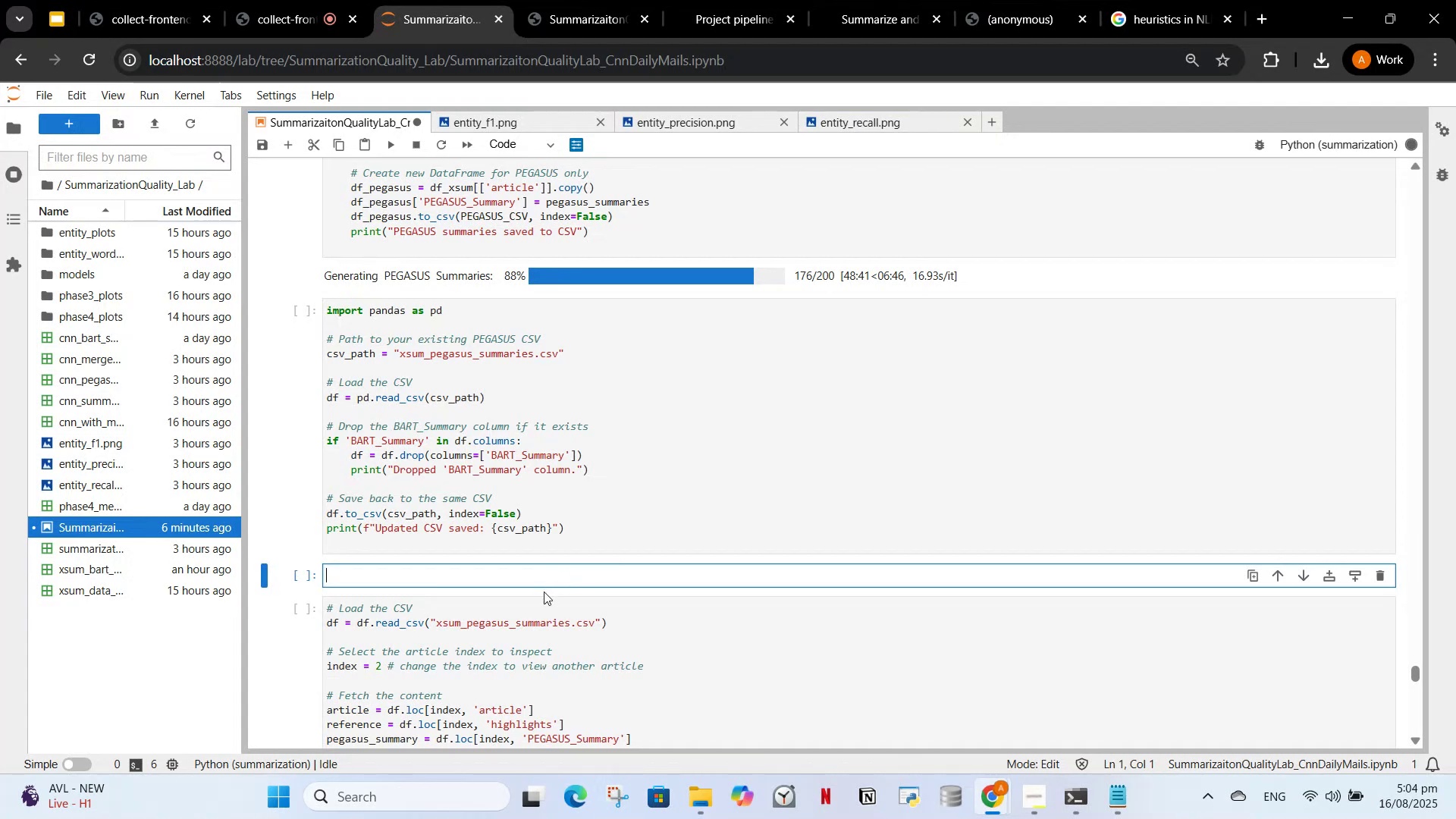 
left_click([539, 575])
 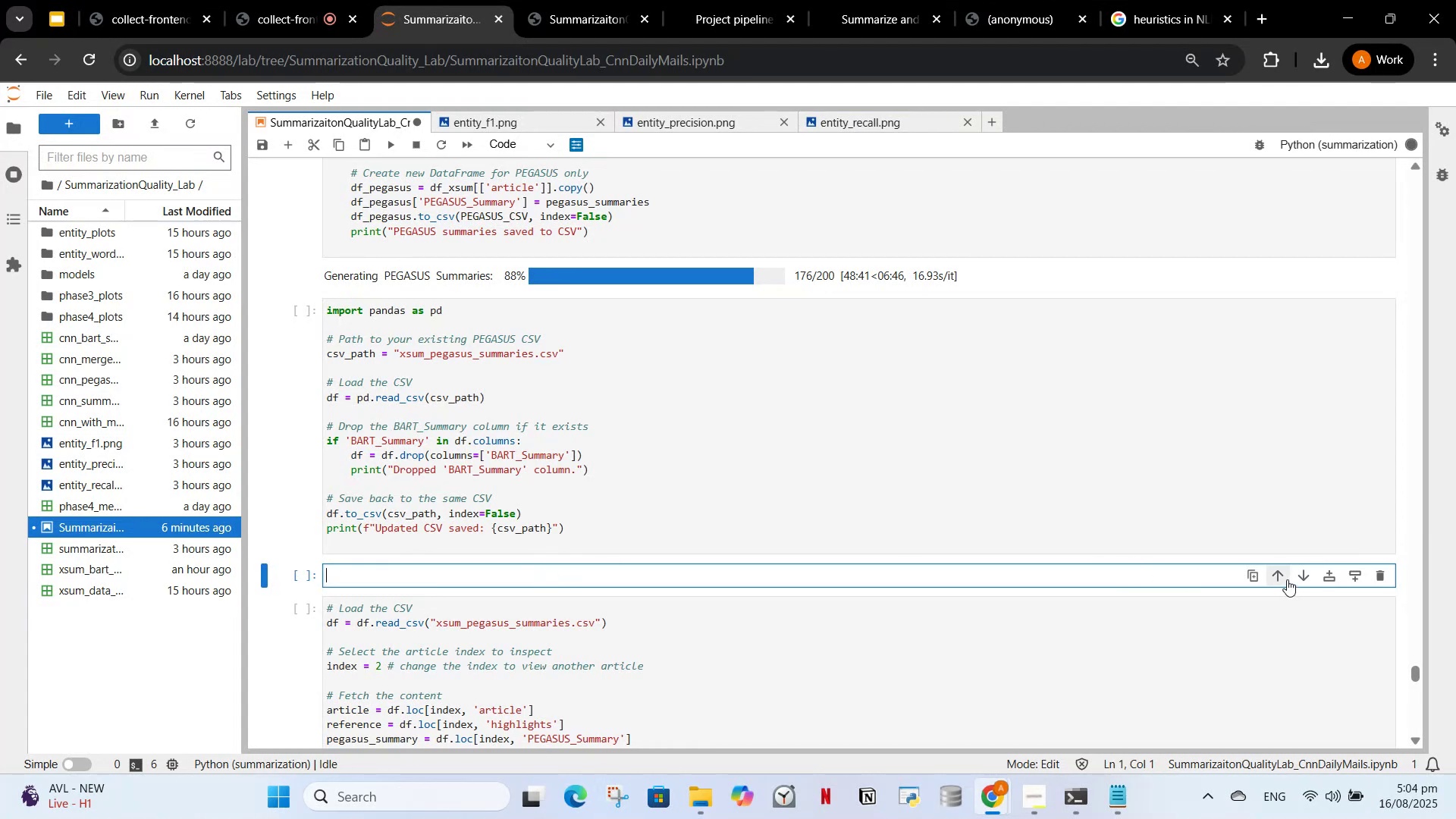 
left_click([1283, 576])
 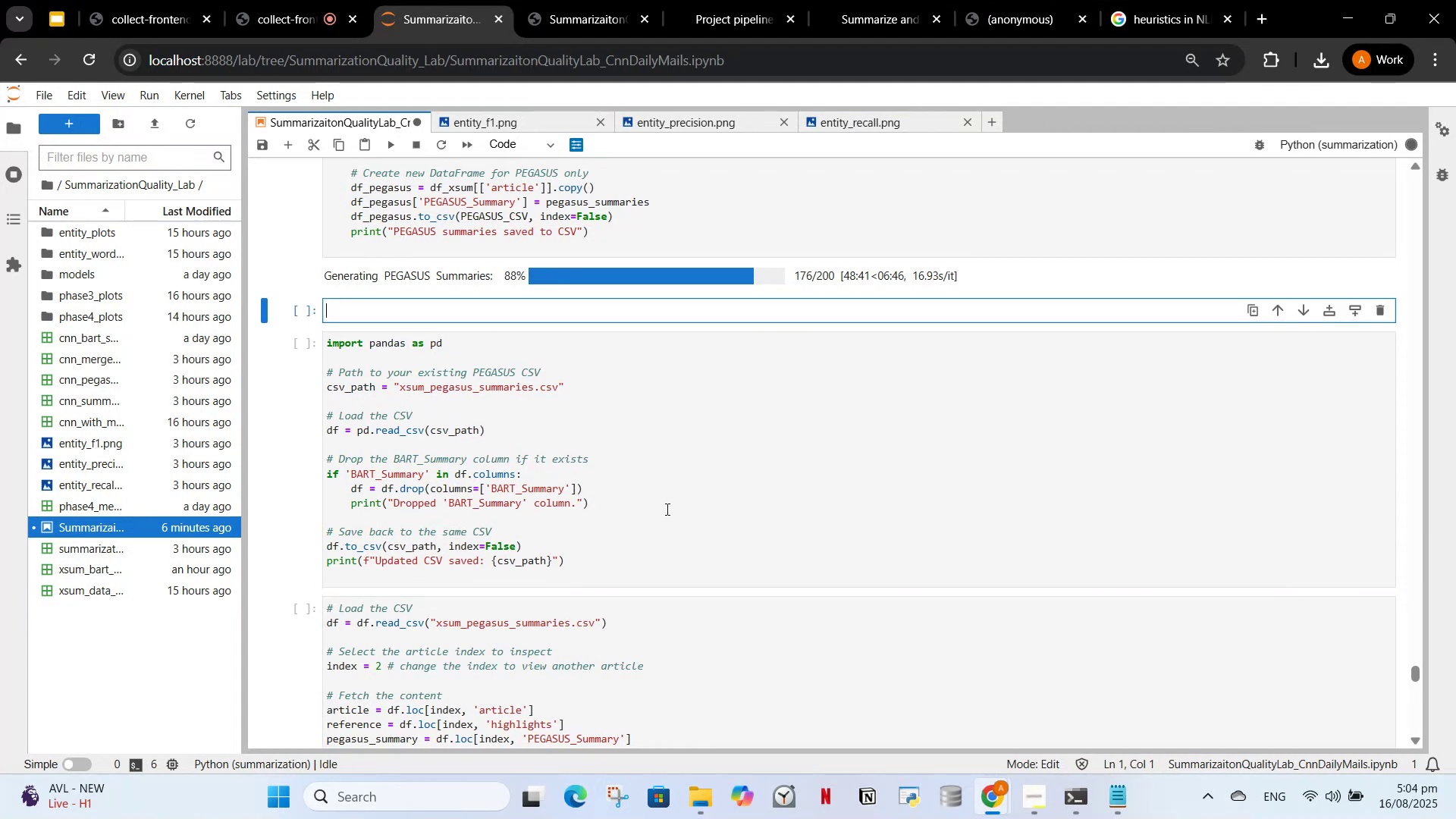 
scroll: coordinate [599, 441], scroll_direction: up, amount: 1.0
 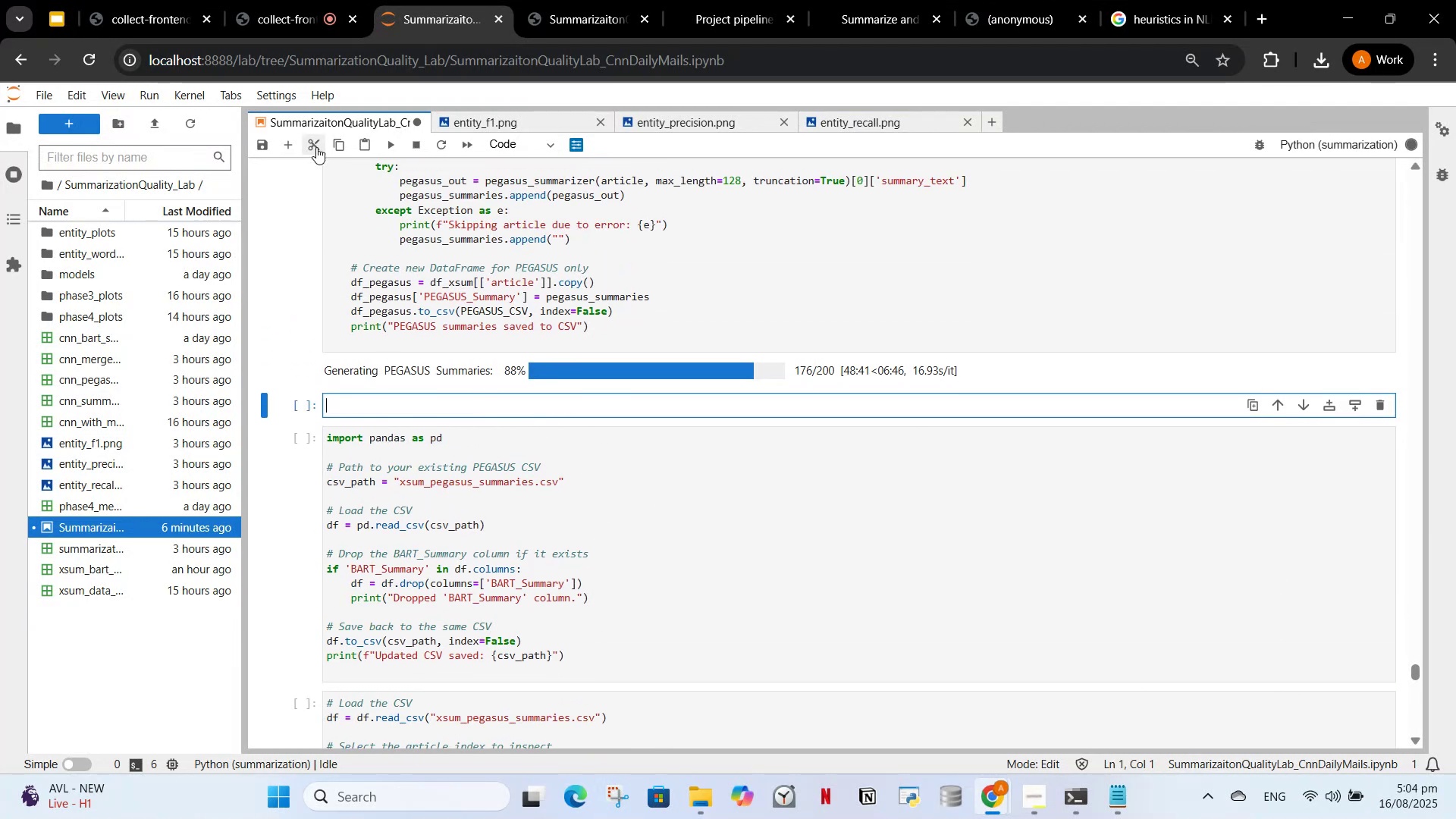 
scroll: coordinate [599, 433], scroll_direction: down, amount: 2.0
 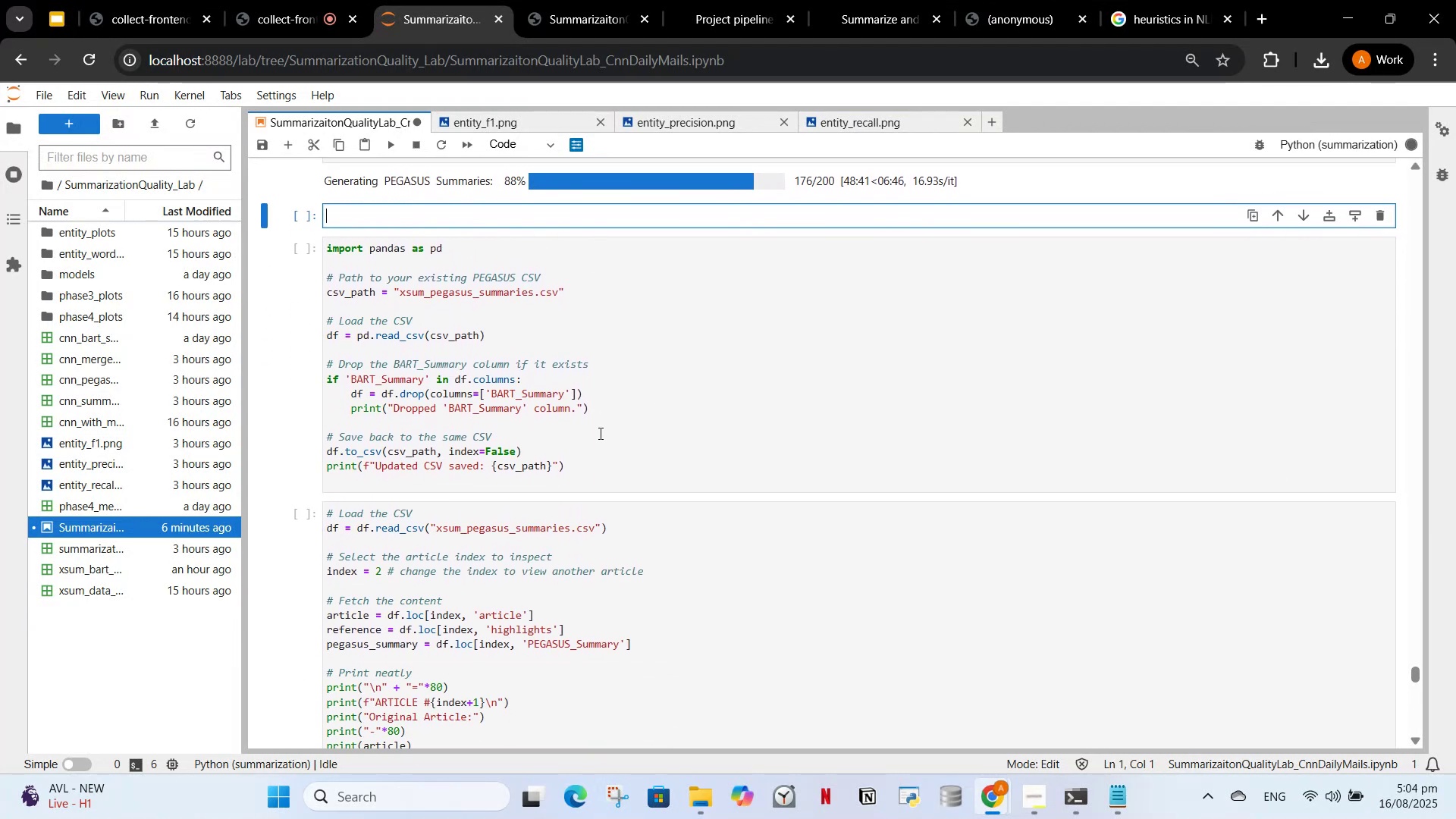 
scroll: coordinate [599, 431], scroll_direction: up, amount: 17.0
 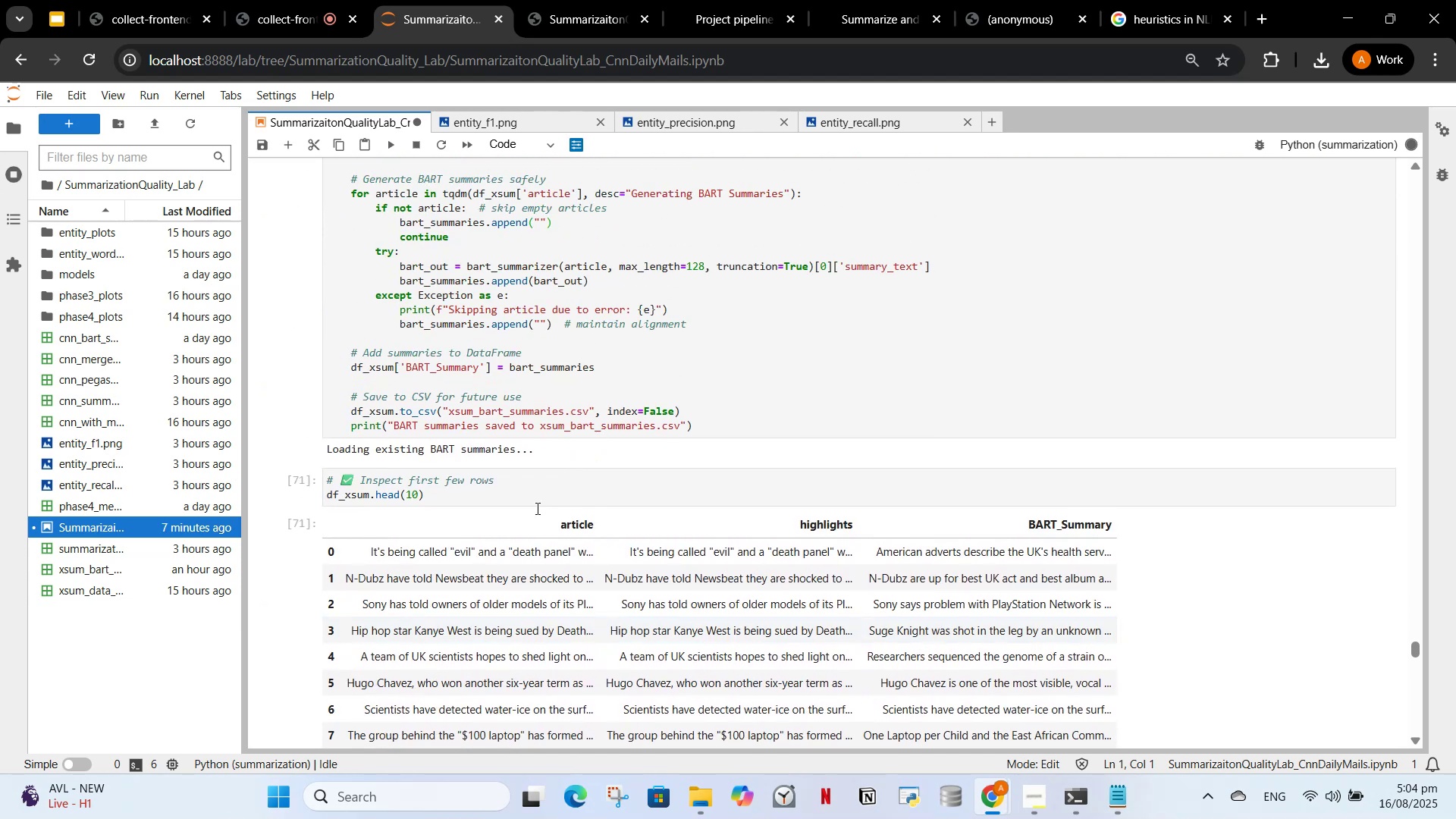 
scroll: coordinate [545, 489], scroll_direction: down, amount: 11.0
 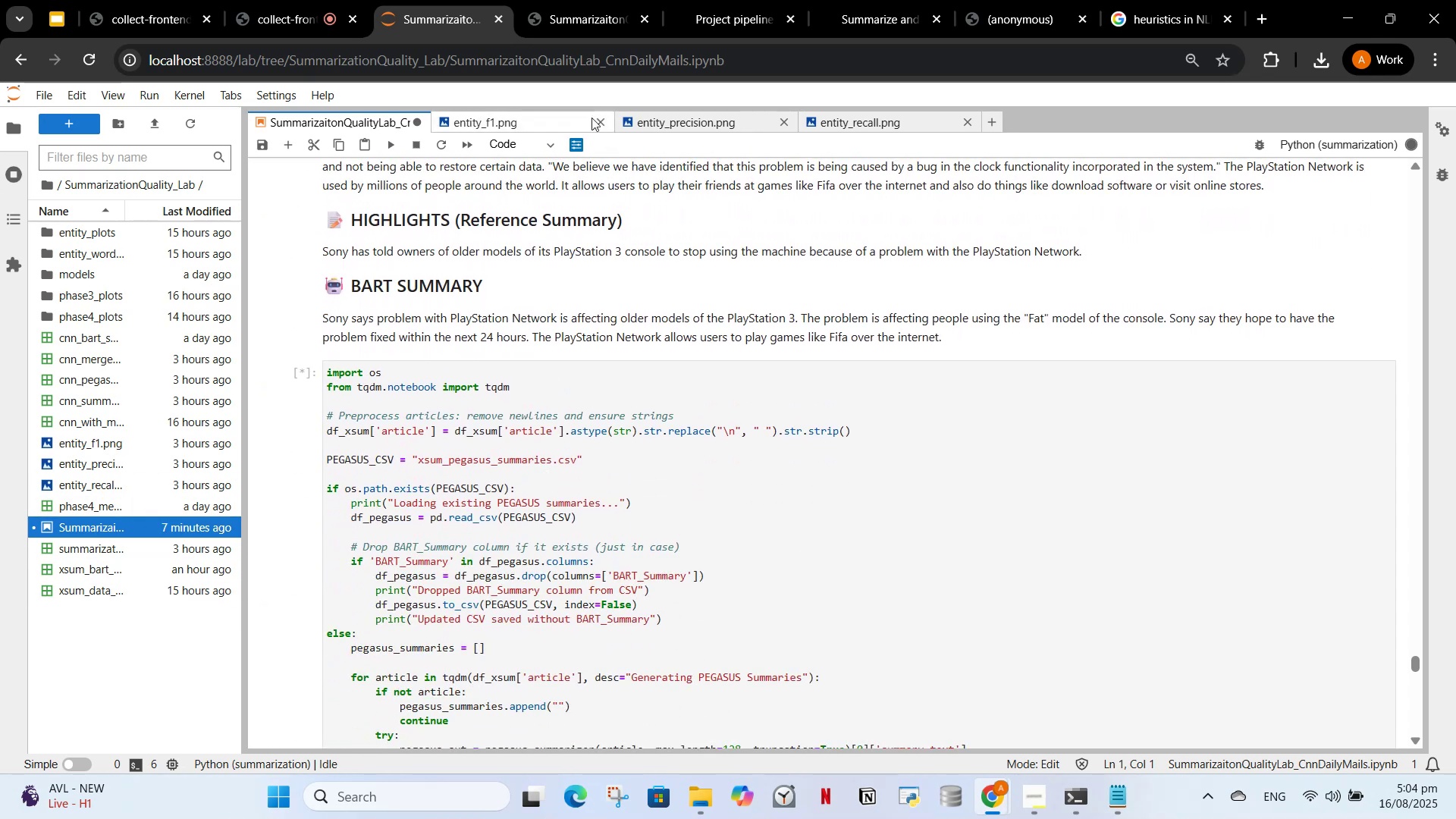 
double_click([598, 127])
 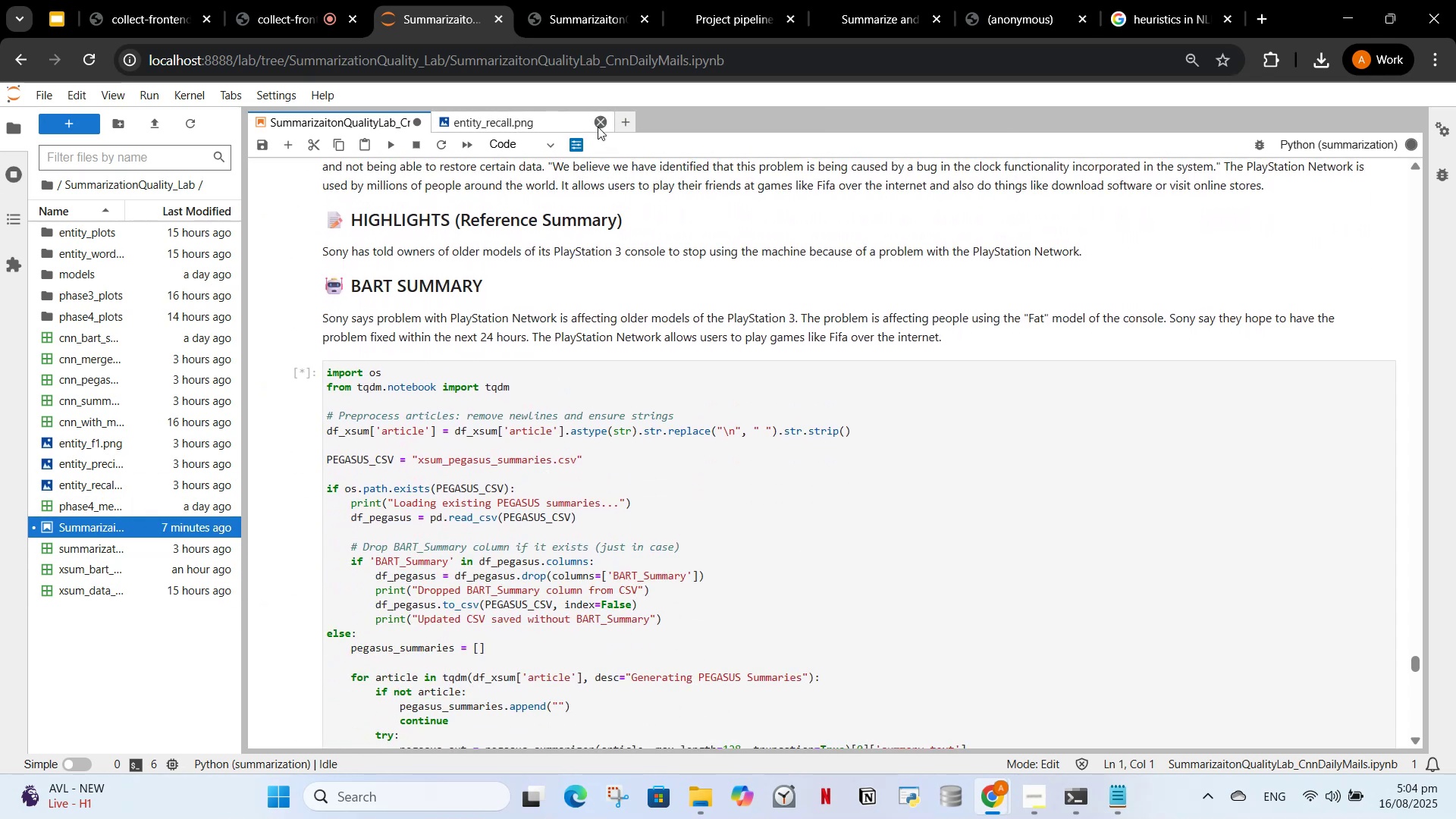 
triple_click([598, 127])
 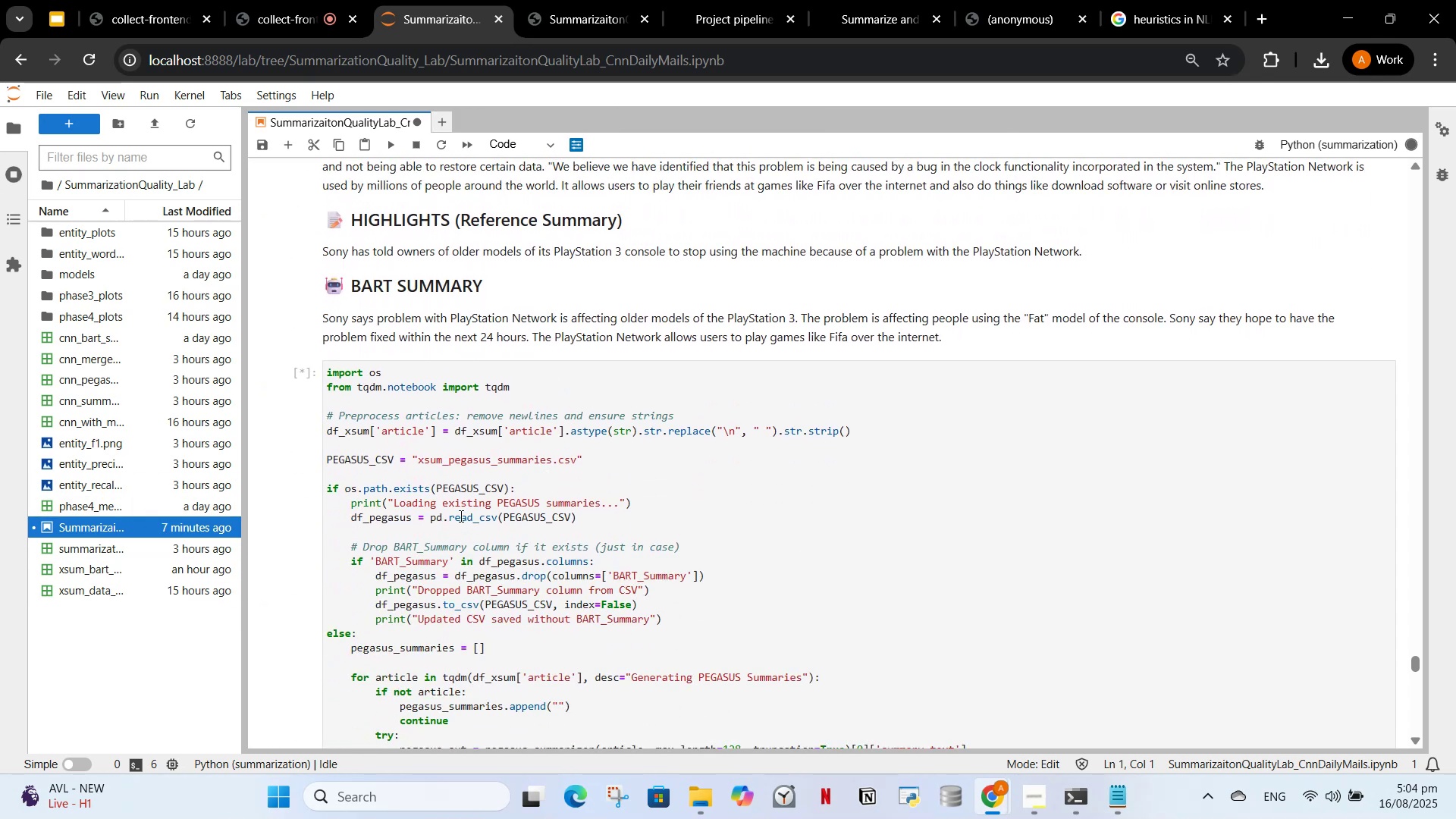 
scroll: coordinate [468, 442], scroll_direction: down, amount: 6.0
 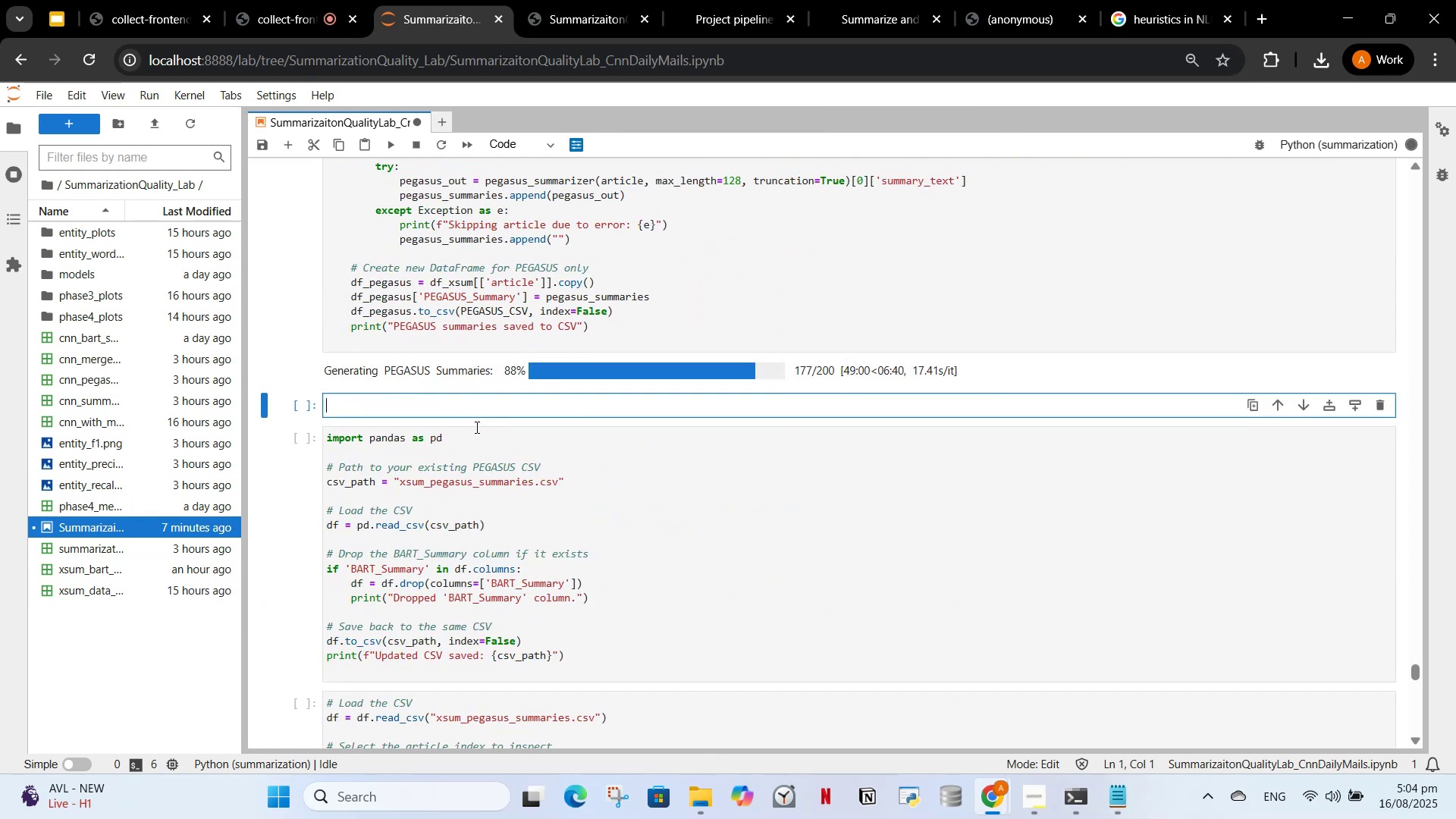 
scroll: coordinate [475, 427], scroll_direction: up, amount: 1.0
 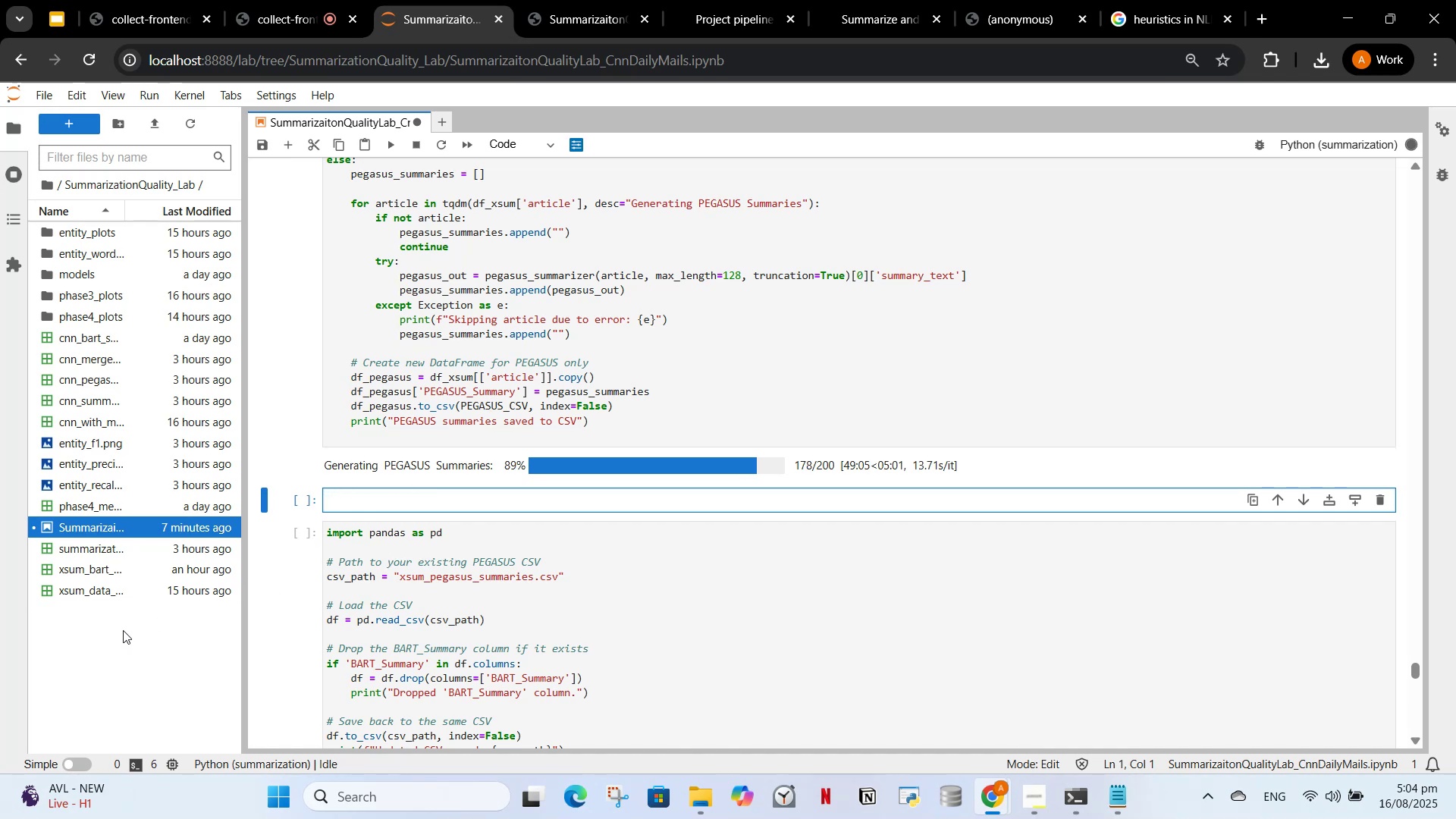 
left_click([114, 636])
 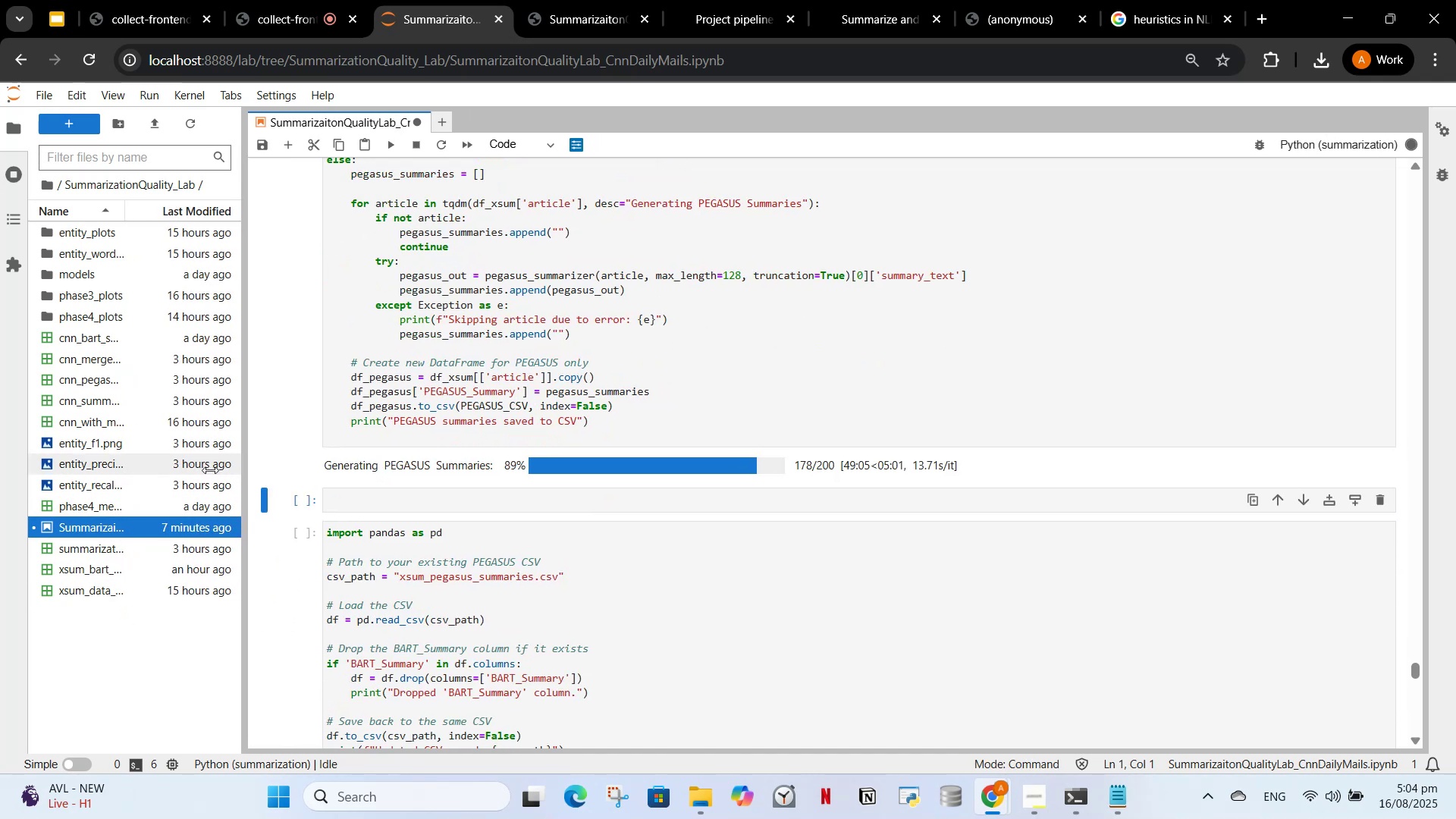 
wait(7.93)
 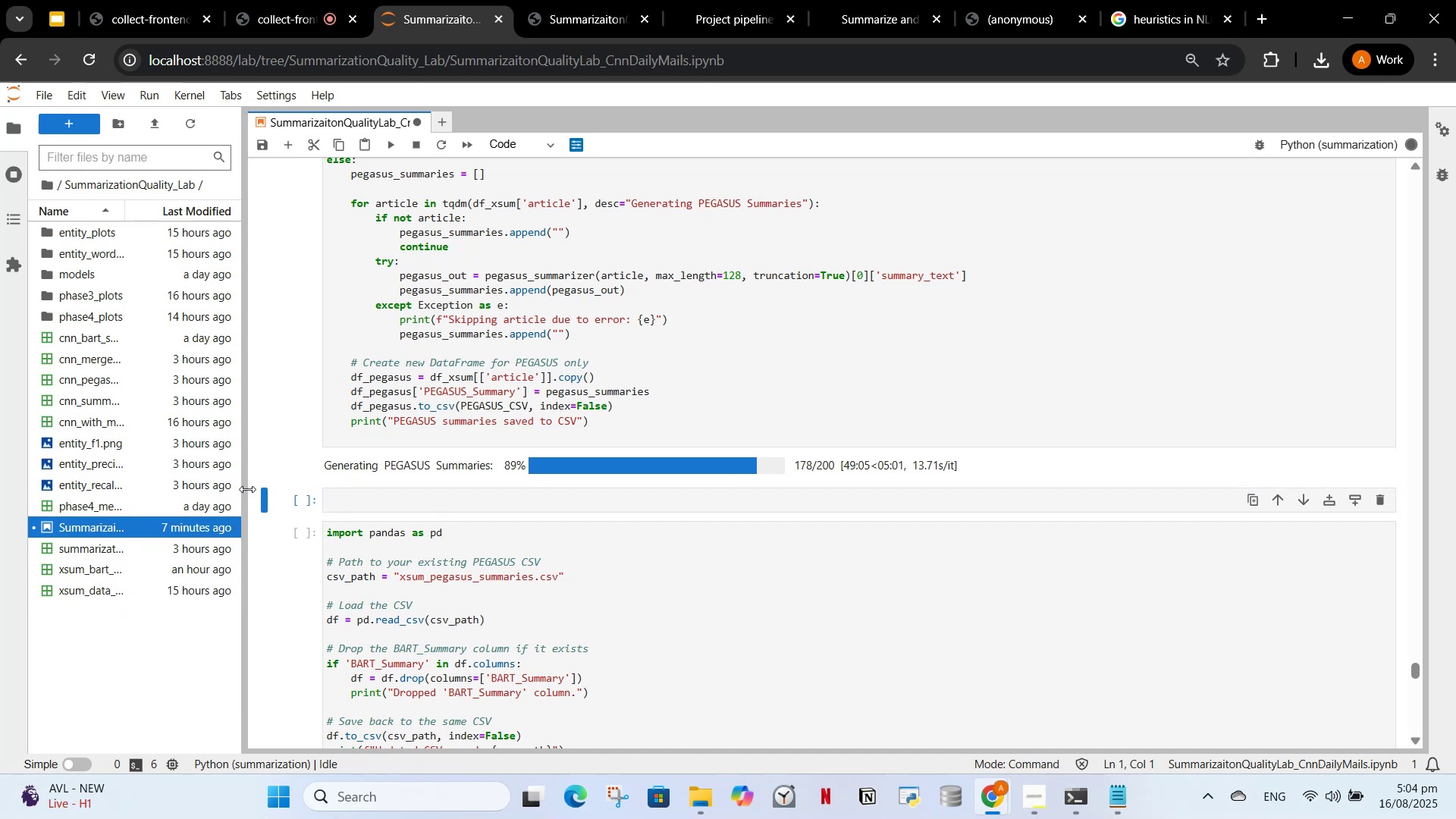 
scroll: coordinate [615, 325], scroll_direction: down, amount: 4.0
 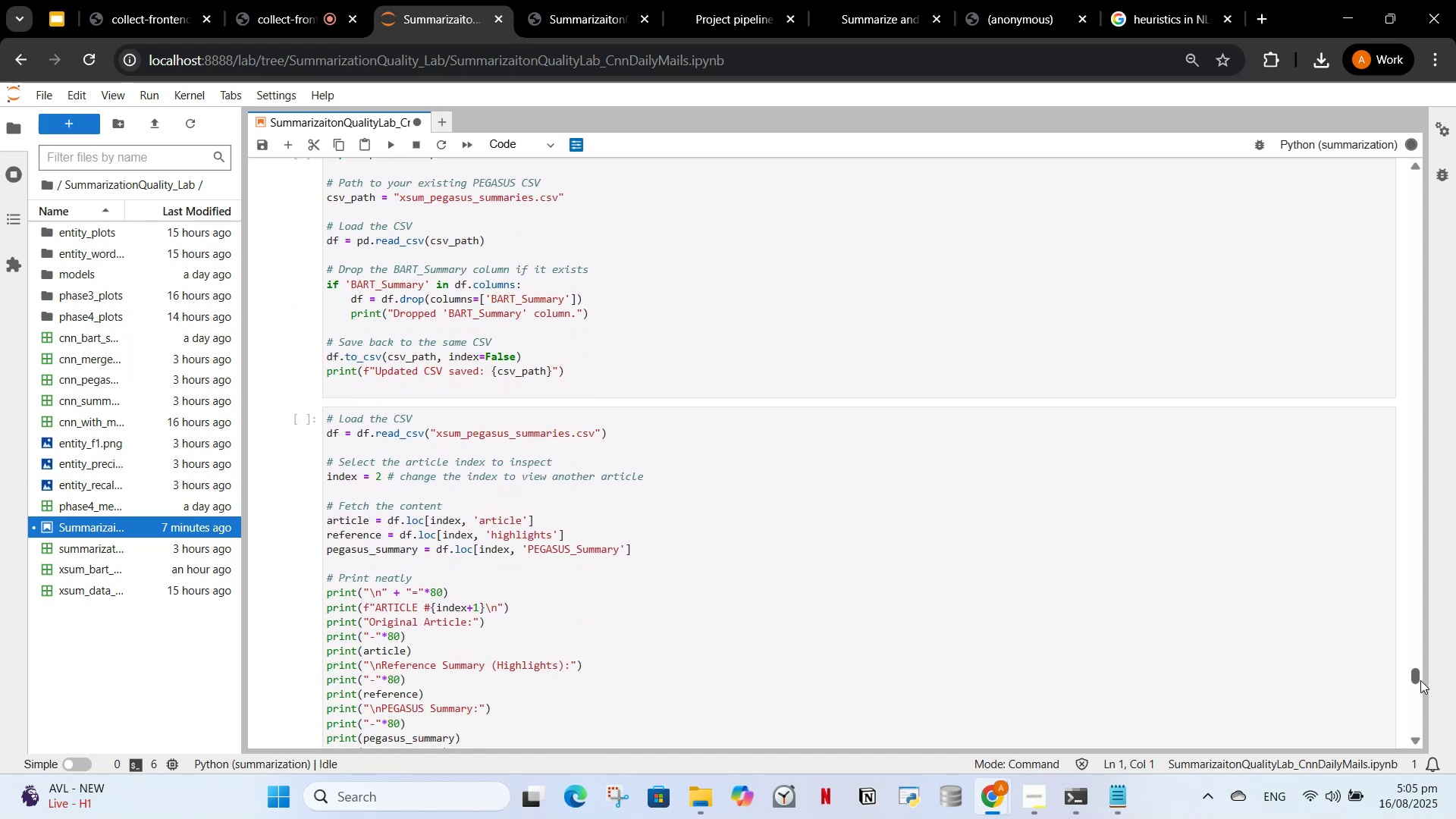 
scroll: coordinate [768, 373], scroll_direction: up, amount: 8.0
 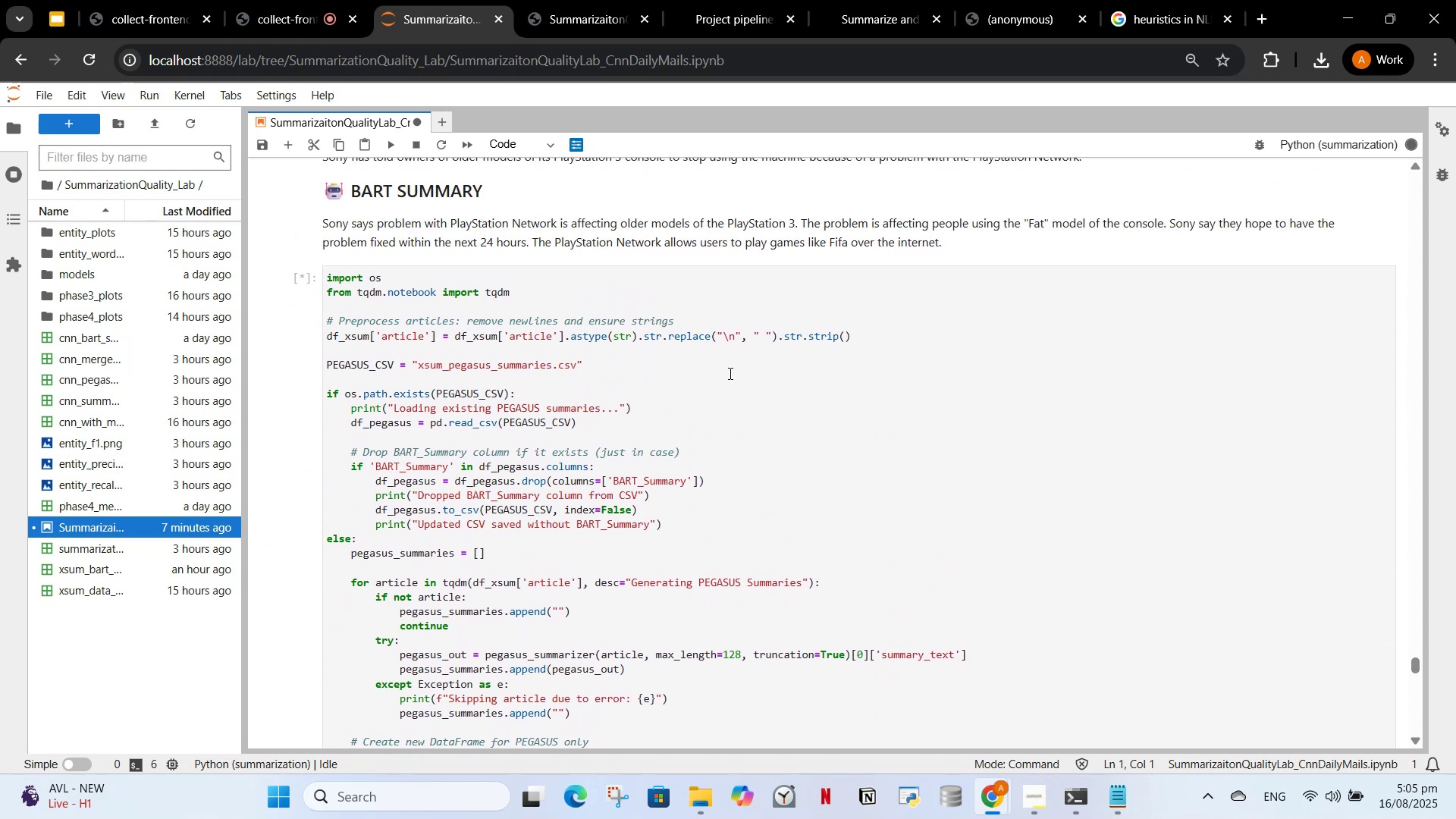 
scroll: coordinate [731, 352], scroll_direction: down, amount: 7.0
 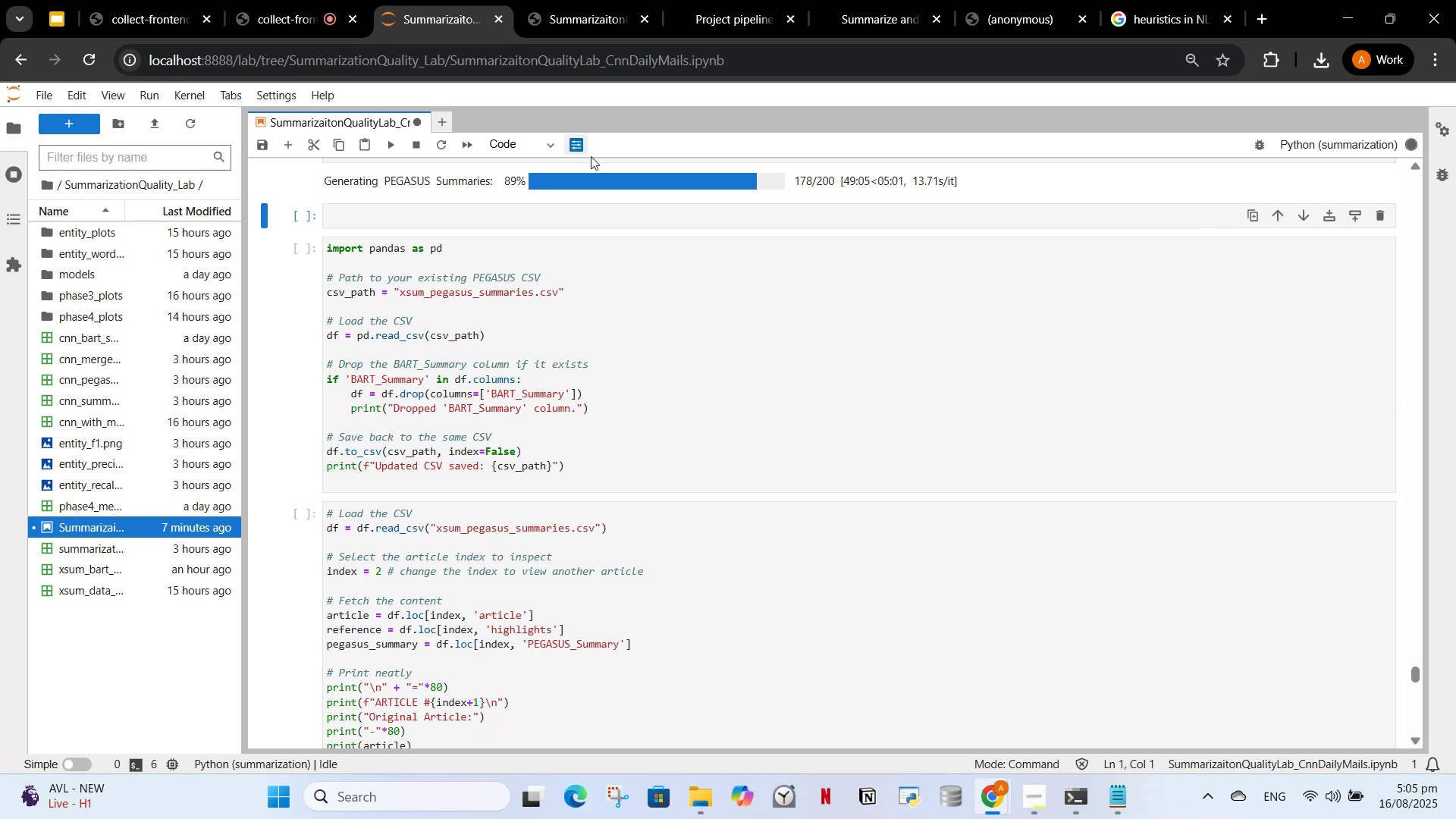 
left_click([275, 0])
 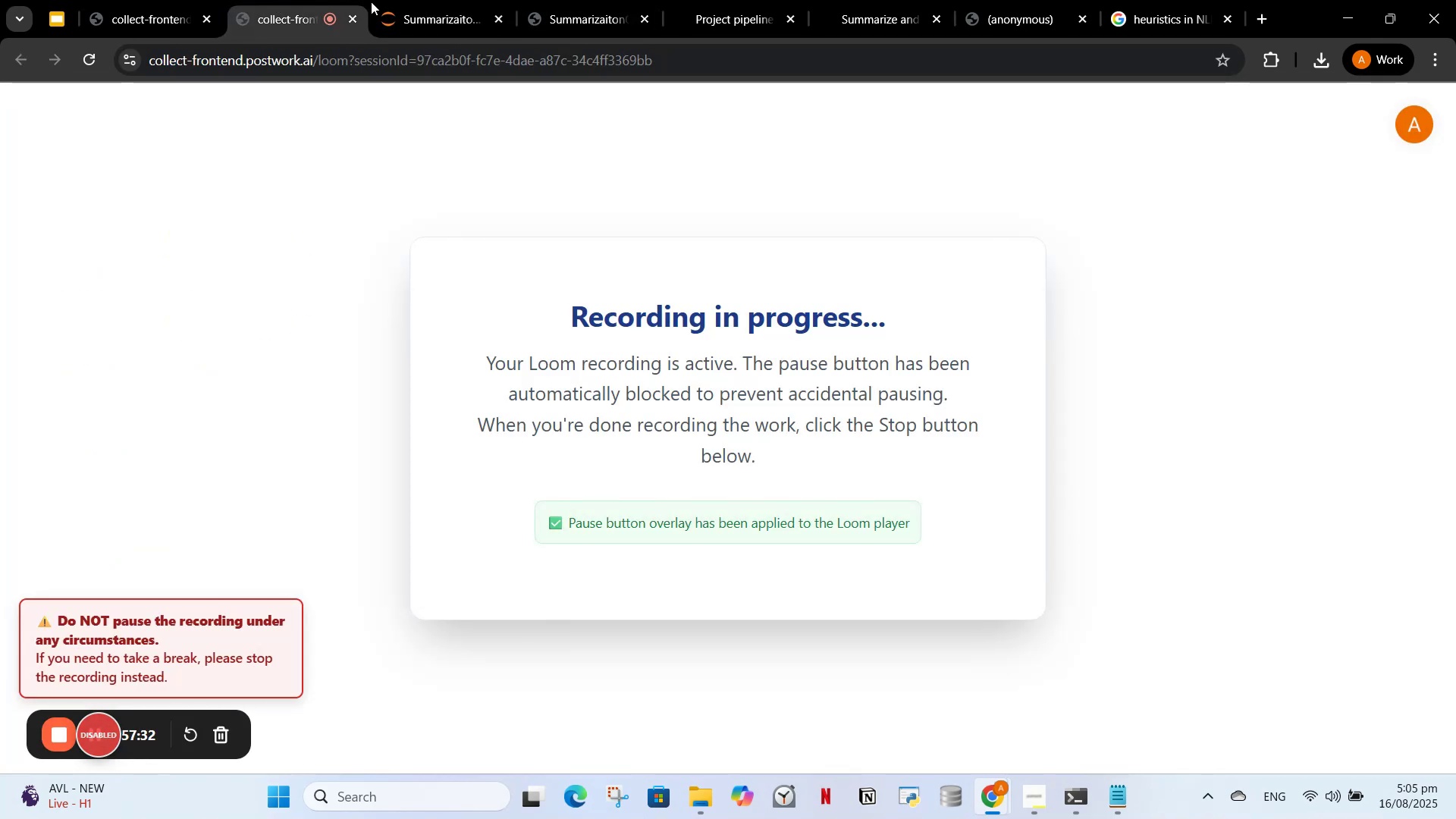 
left_click([426, 0])
 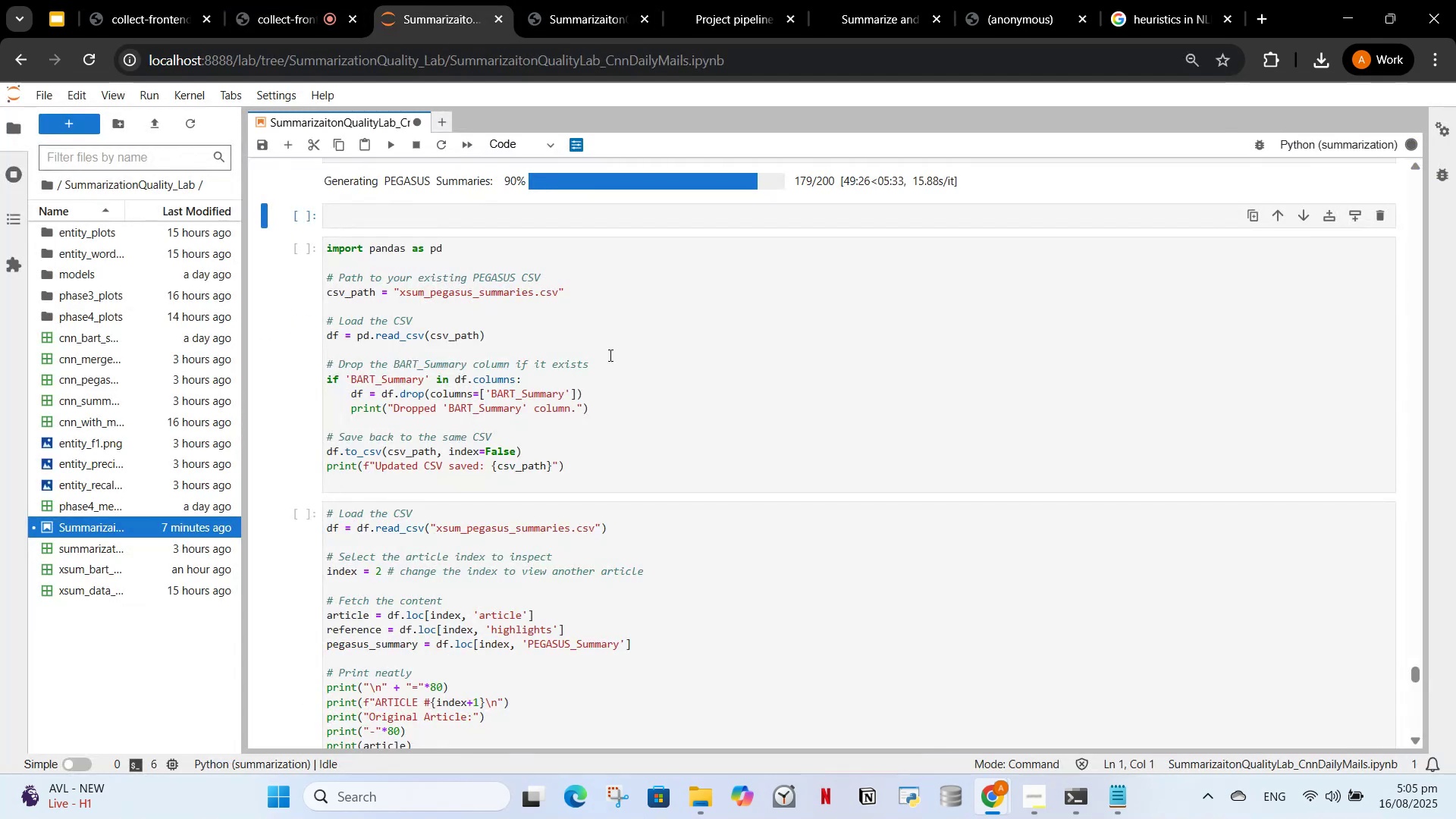 
scroll: coordinate [610, 366], scroll_direction: down, amount: 4.0
 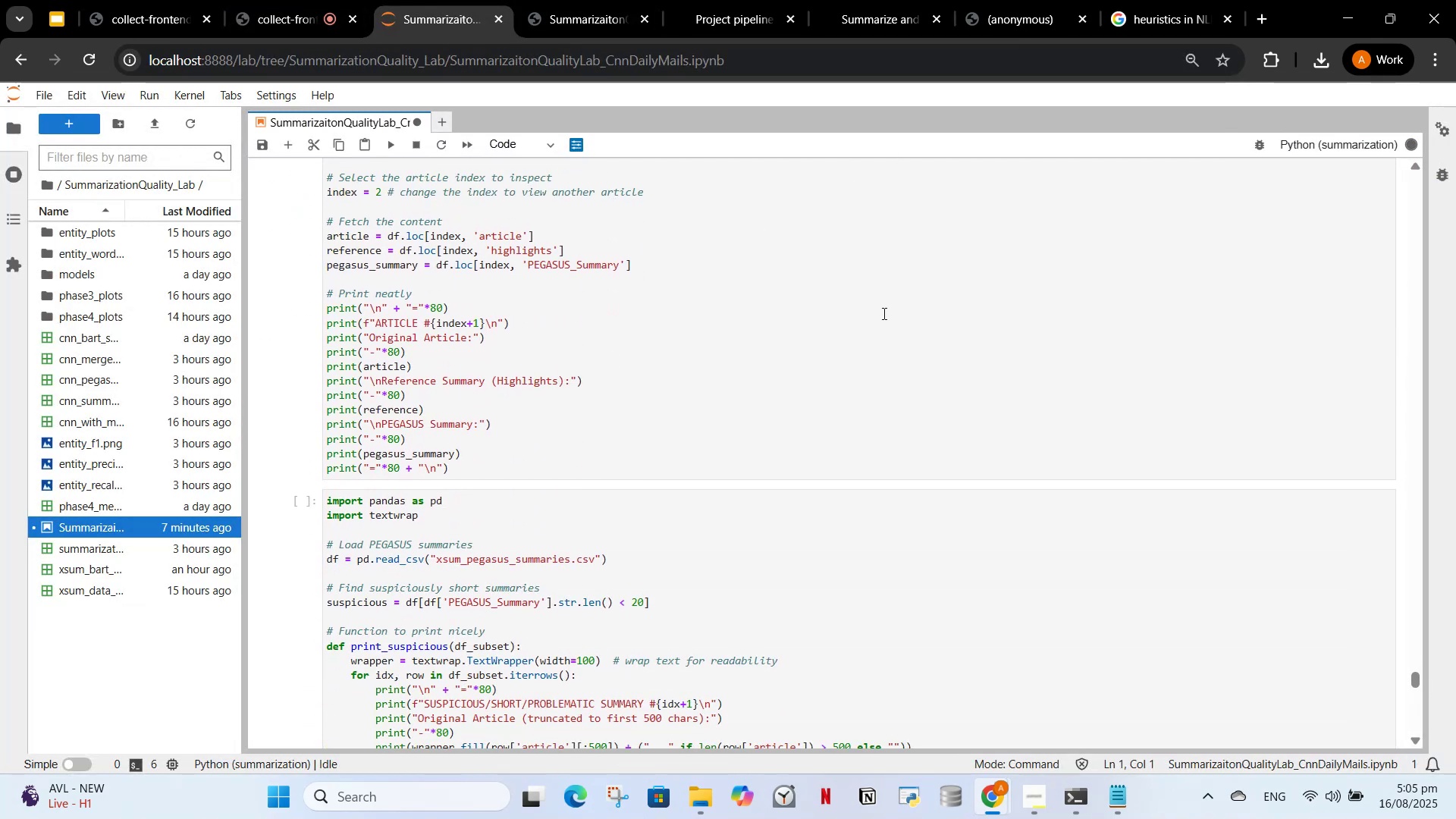 
wait(5.67)
 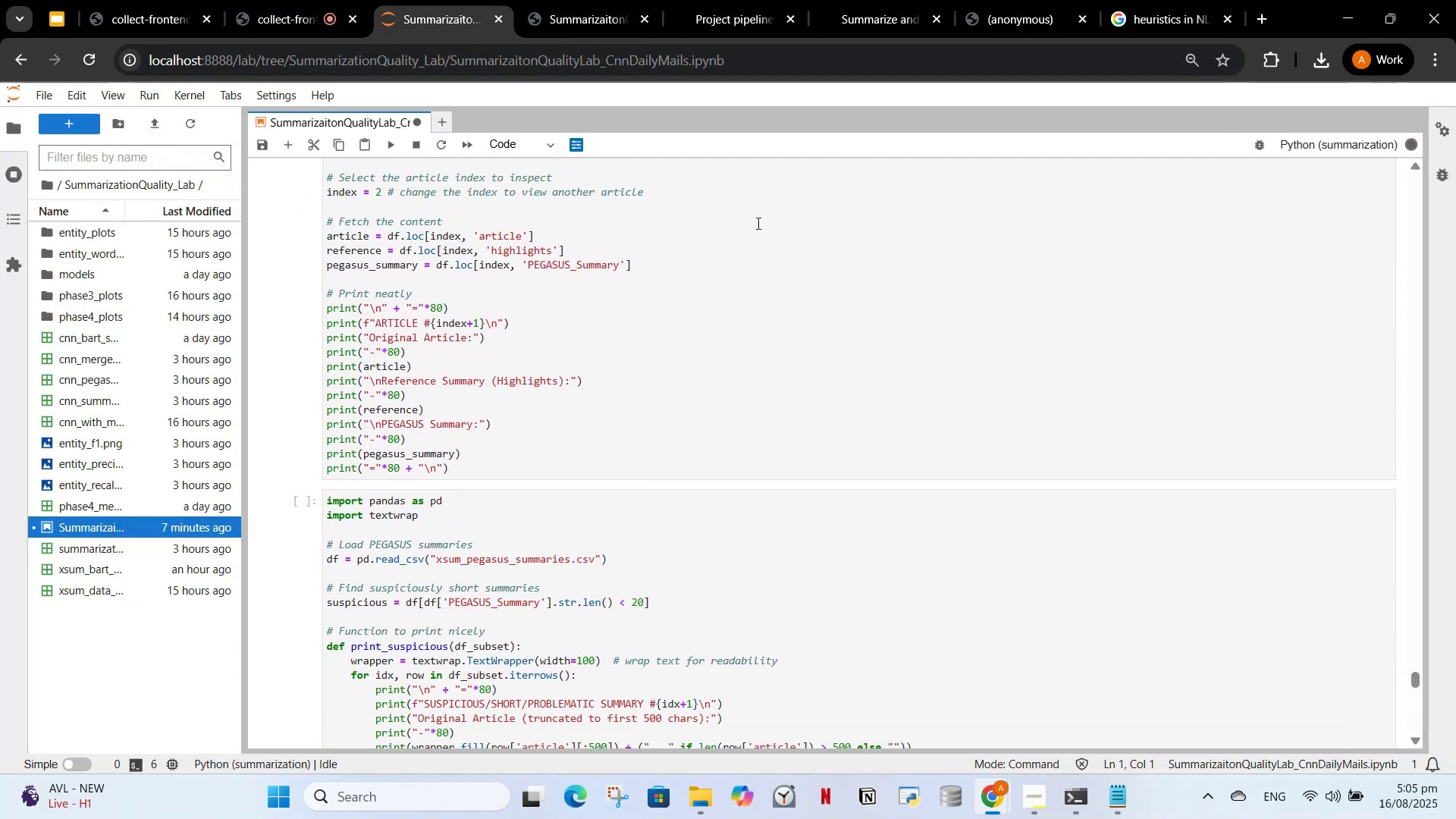 
scroll: coordinate [855, 324], scroll_direction: up, amount: 1.0
 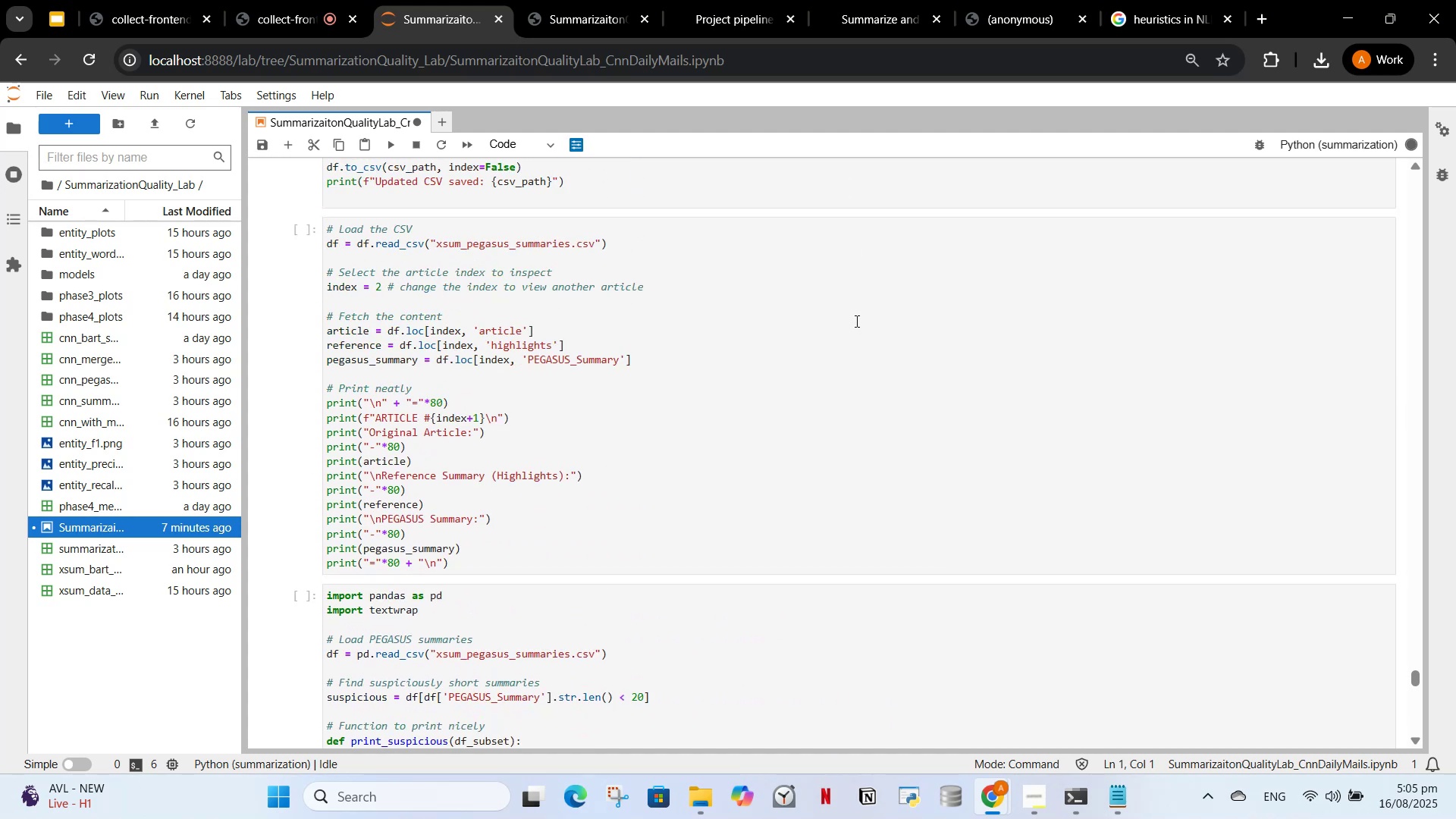 
scroll: coordinate [855, 321], scroll_direction: down, amount: 1.0
 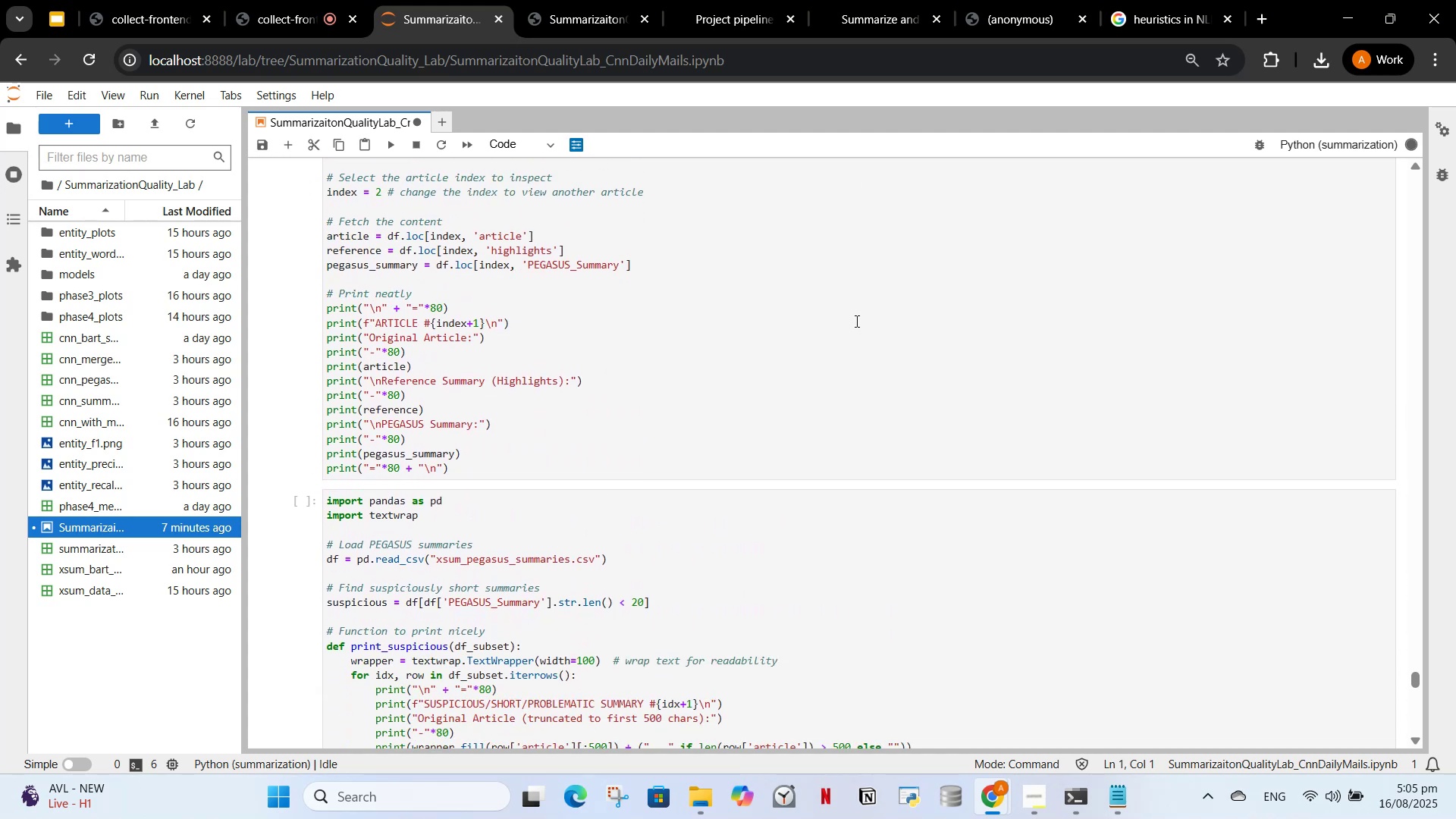 
scroll: coordinate [855, 321], scroll_direction: up, amount: 1.0
 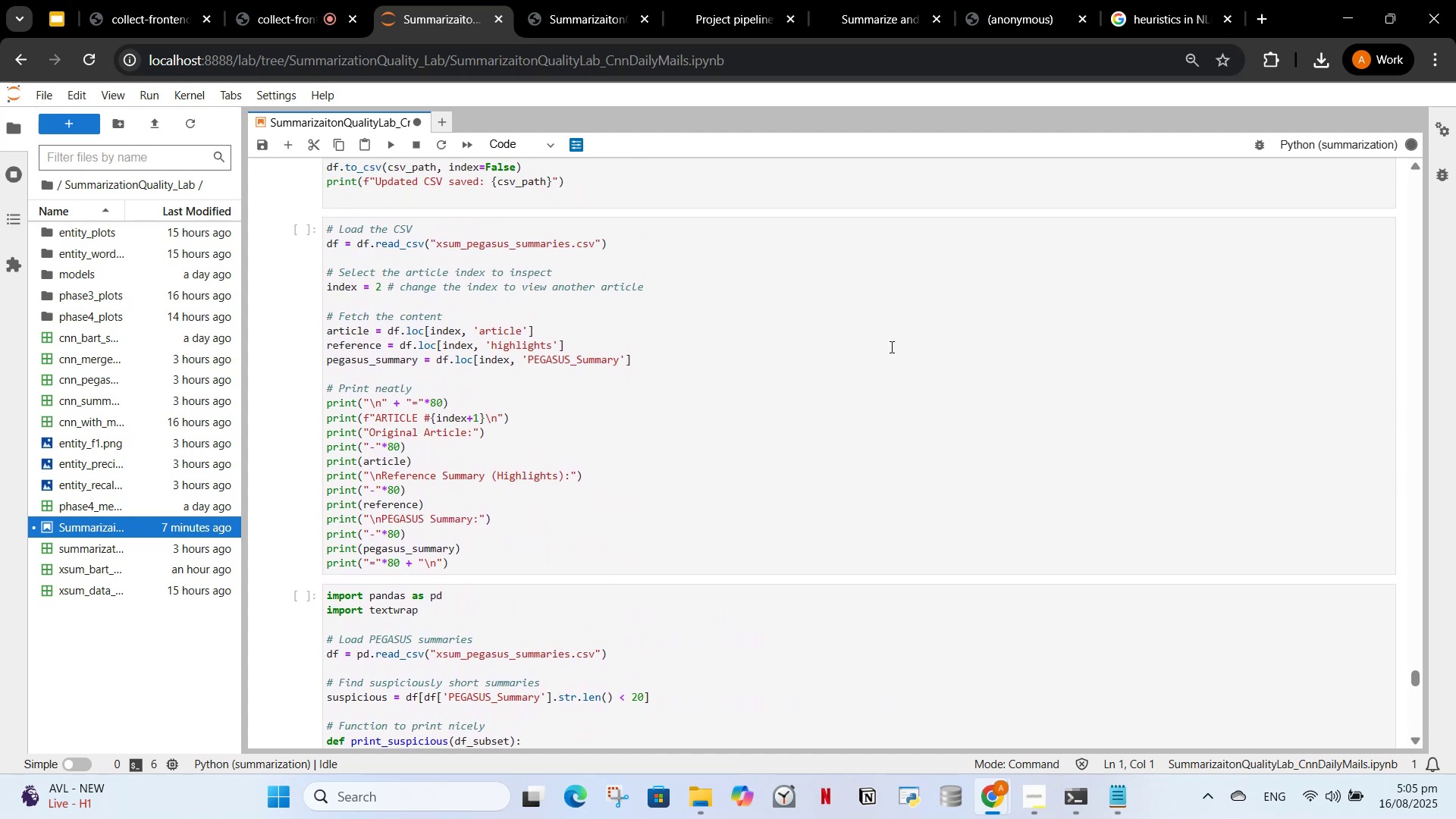 
wait(9.12)
 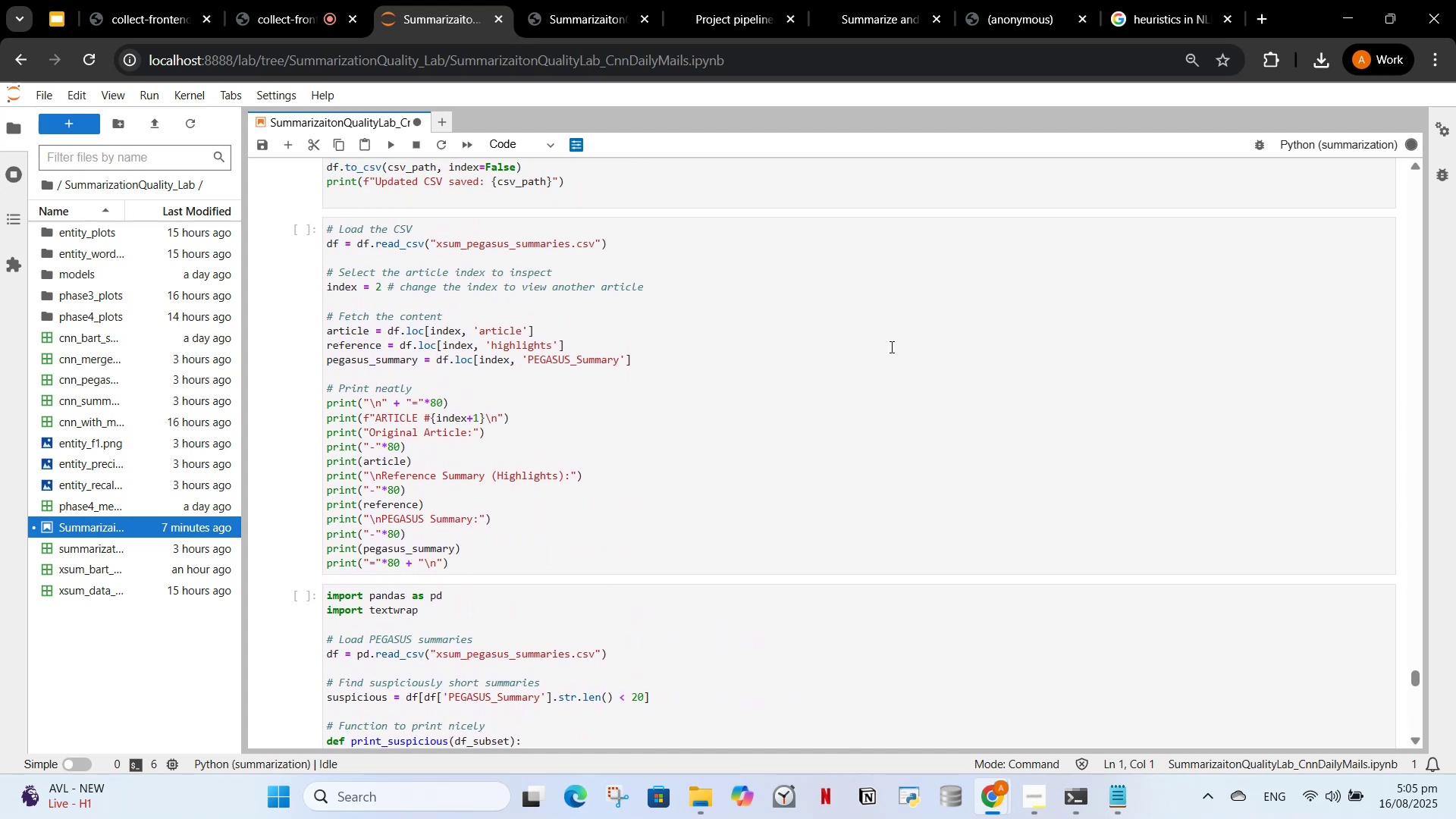 
scroll: coordinate [757, 359], scroll_direction: up, amount: 3.0
 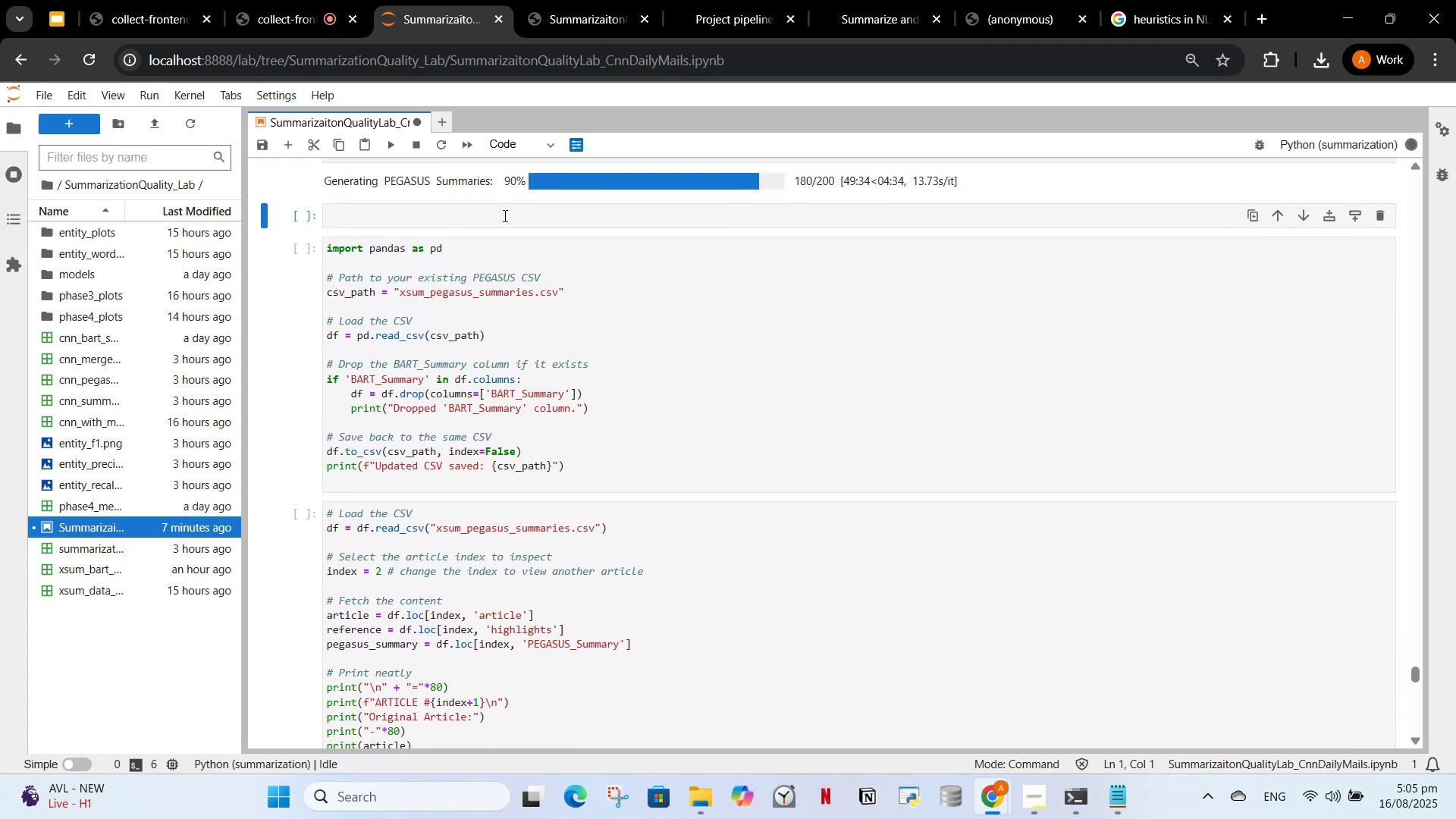 
left_click([506, 218])
 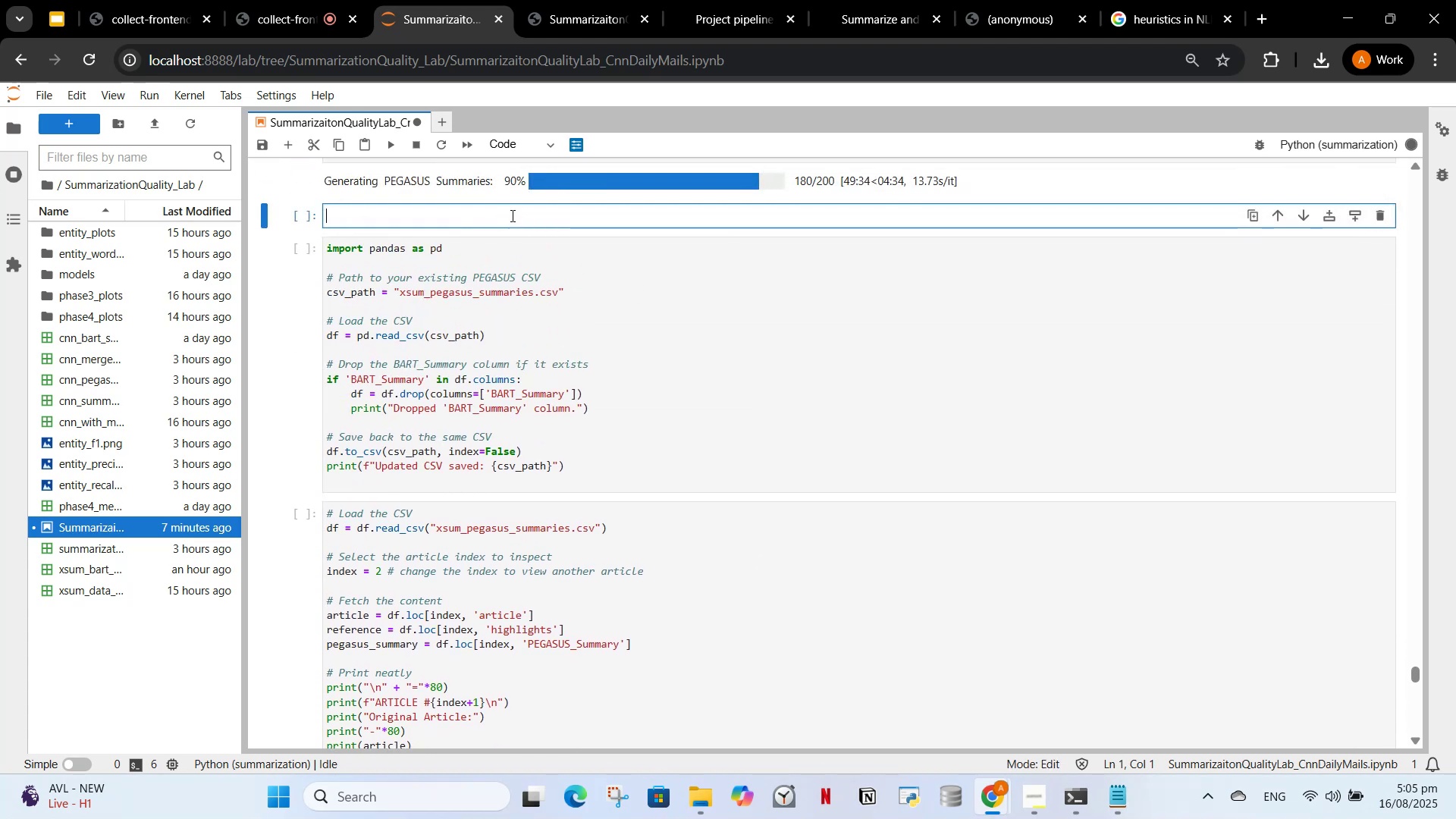 
scroll: coordinate [510, 544], scroll_direction: up, amount: 17.0
 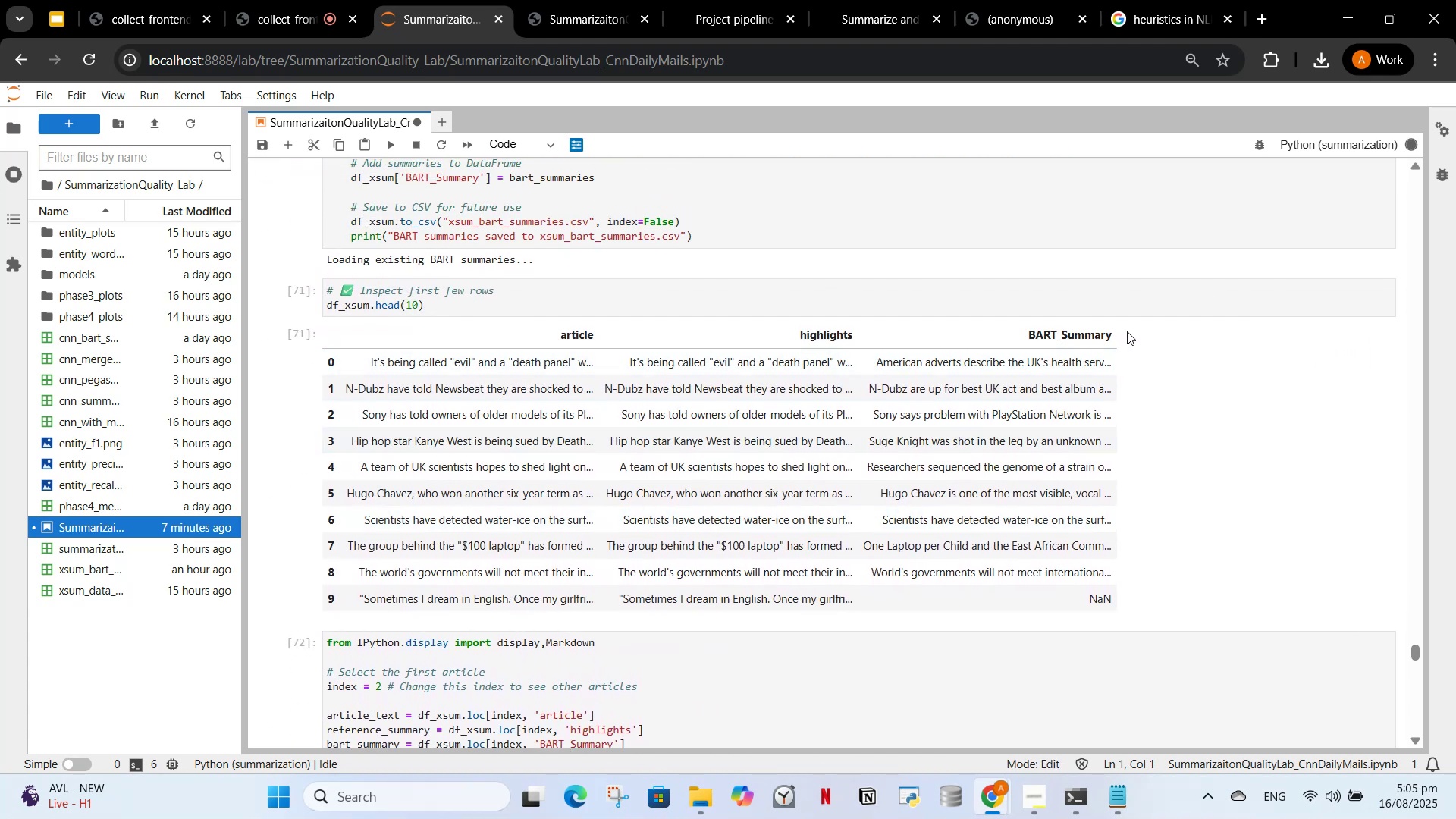 
left_click([1103, 325])
 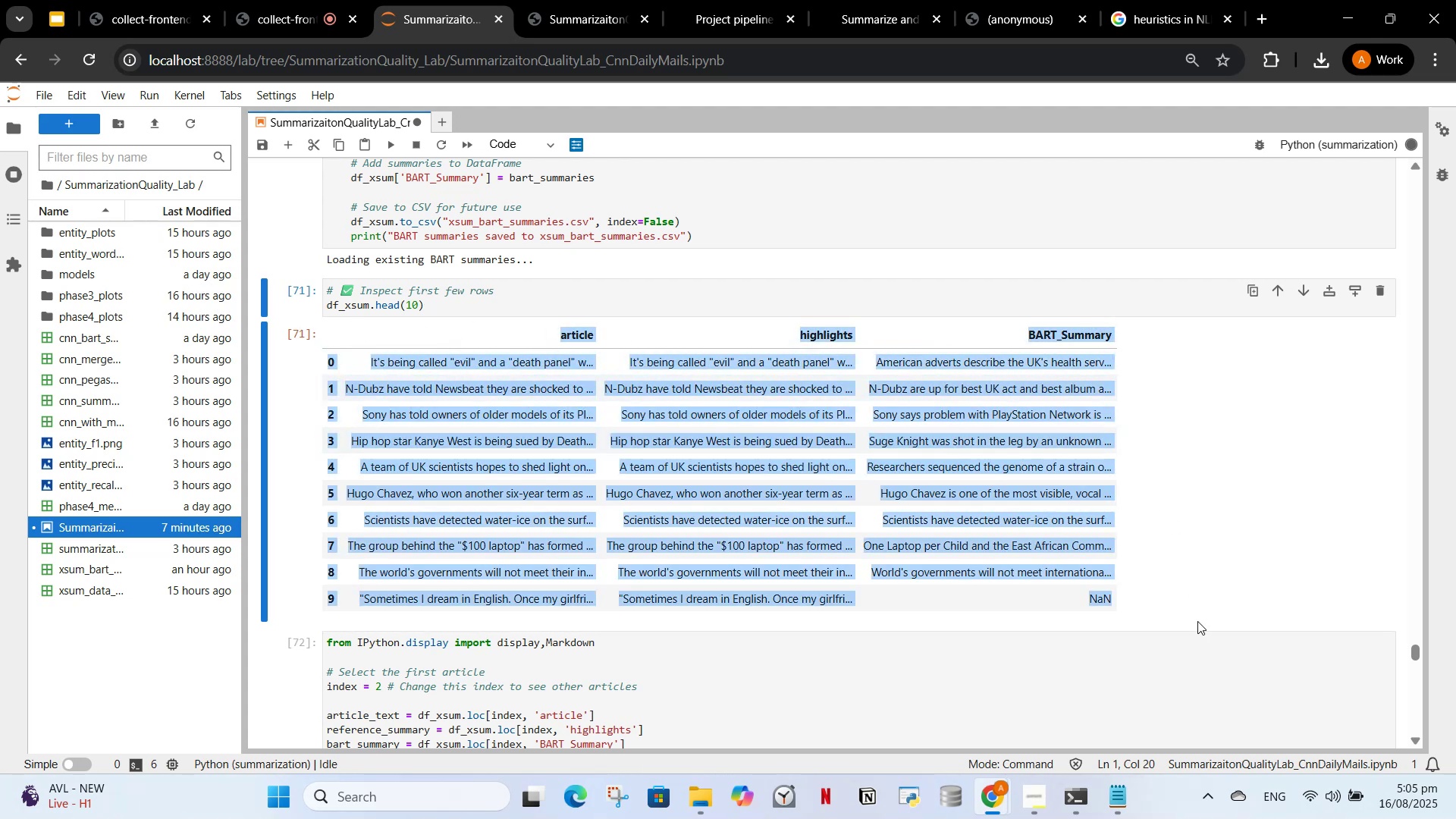 
left_click([1129, 610])
 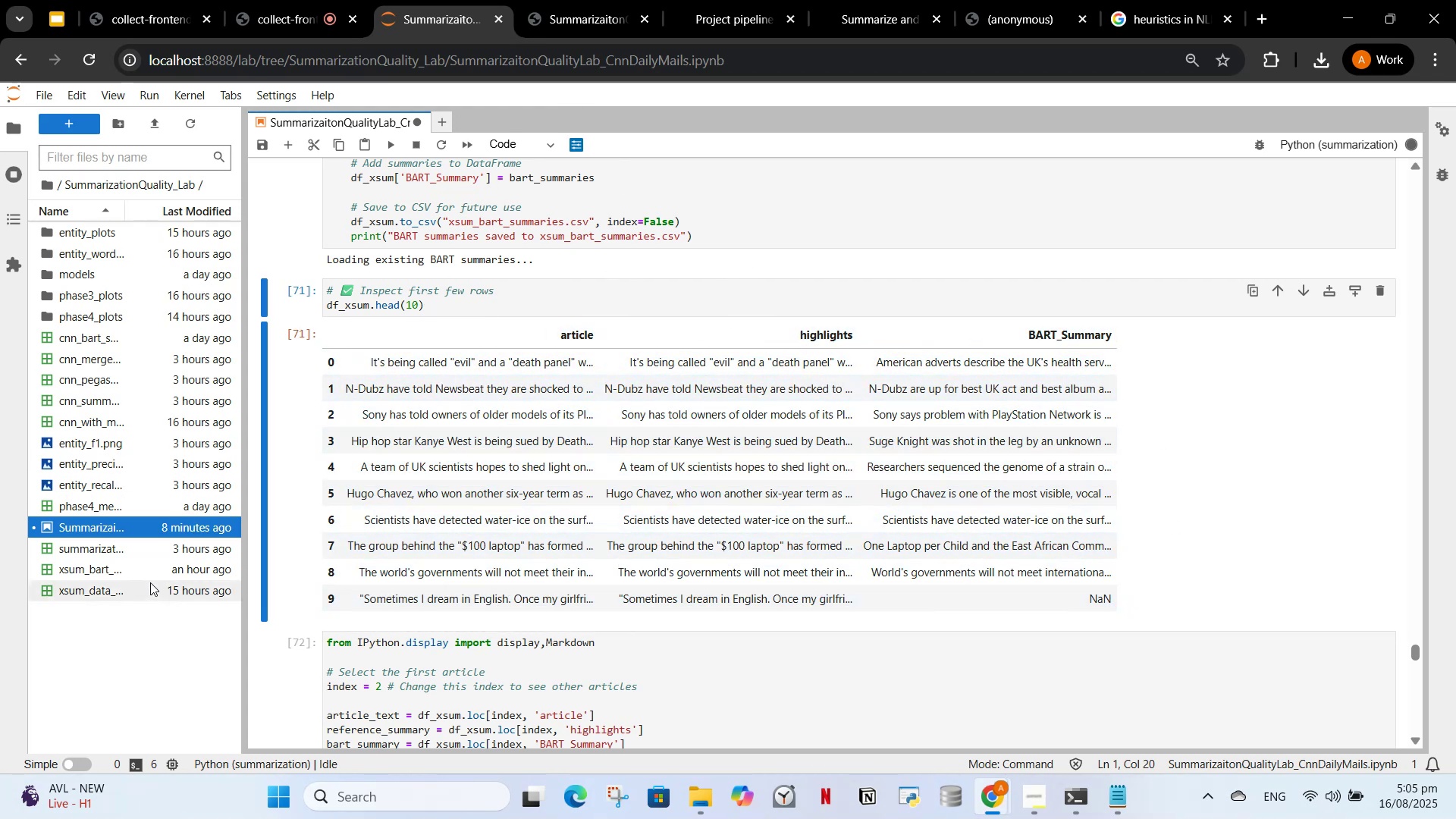 
wait(6.63)
 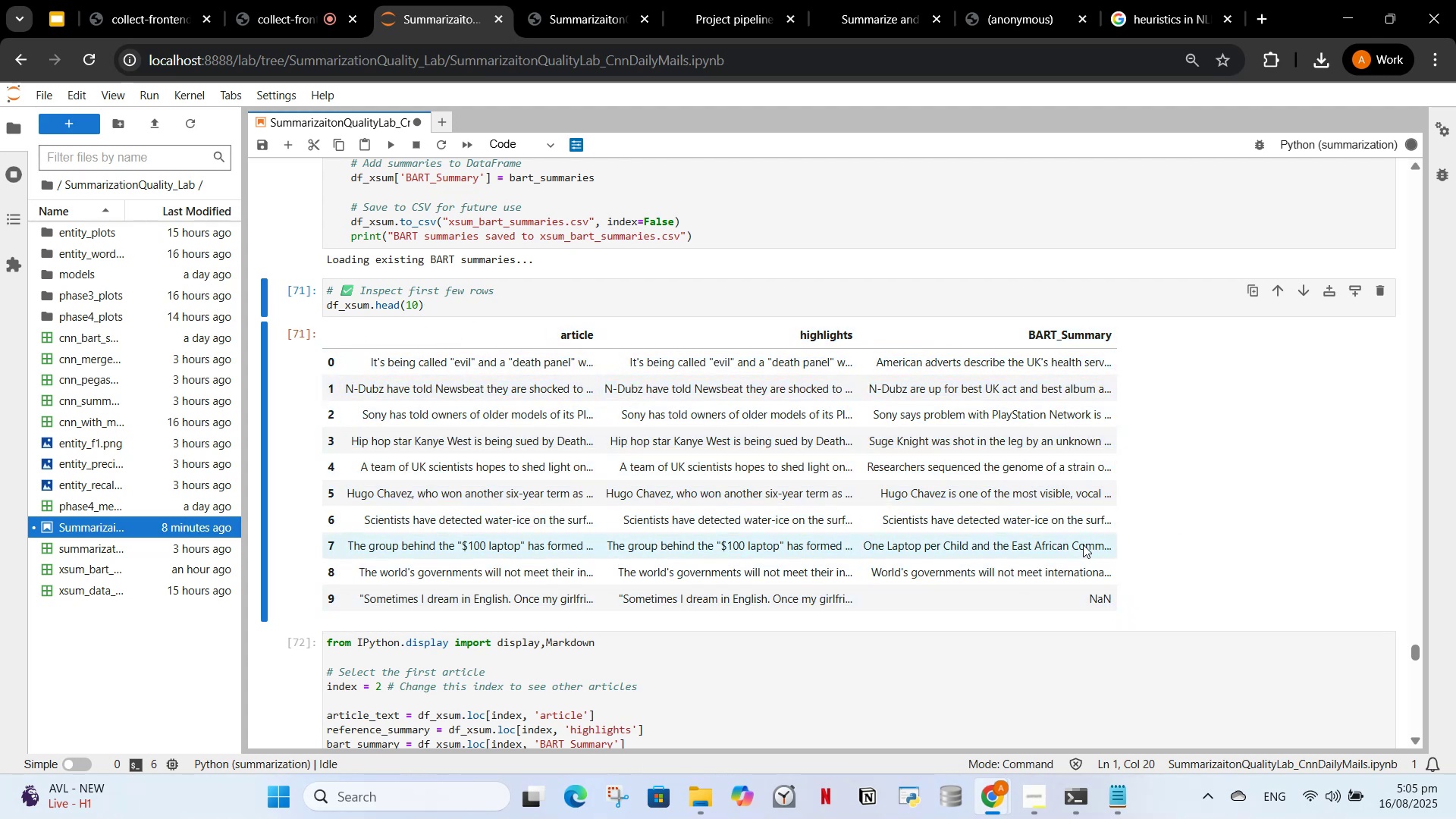 
double_click([149, 573])
 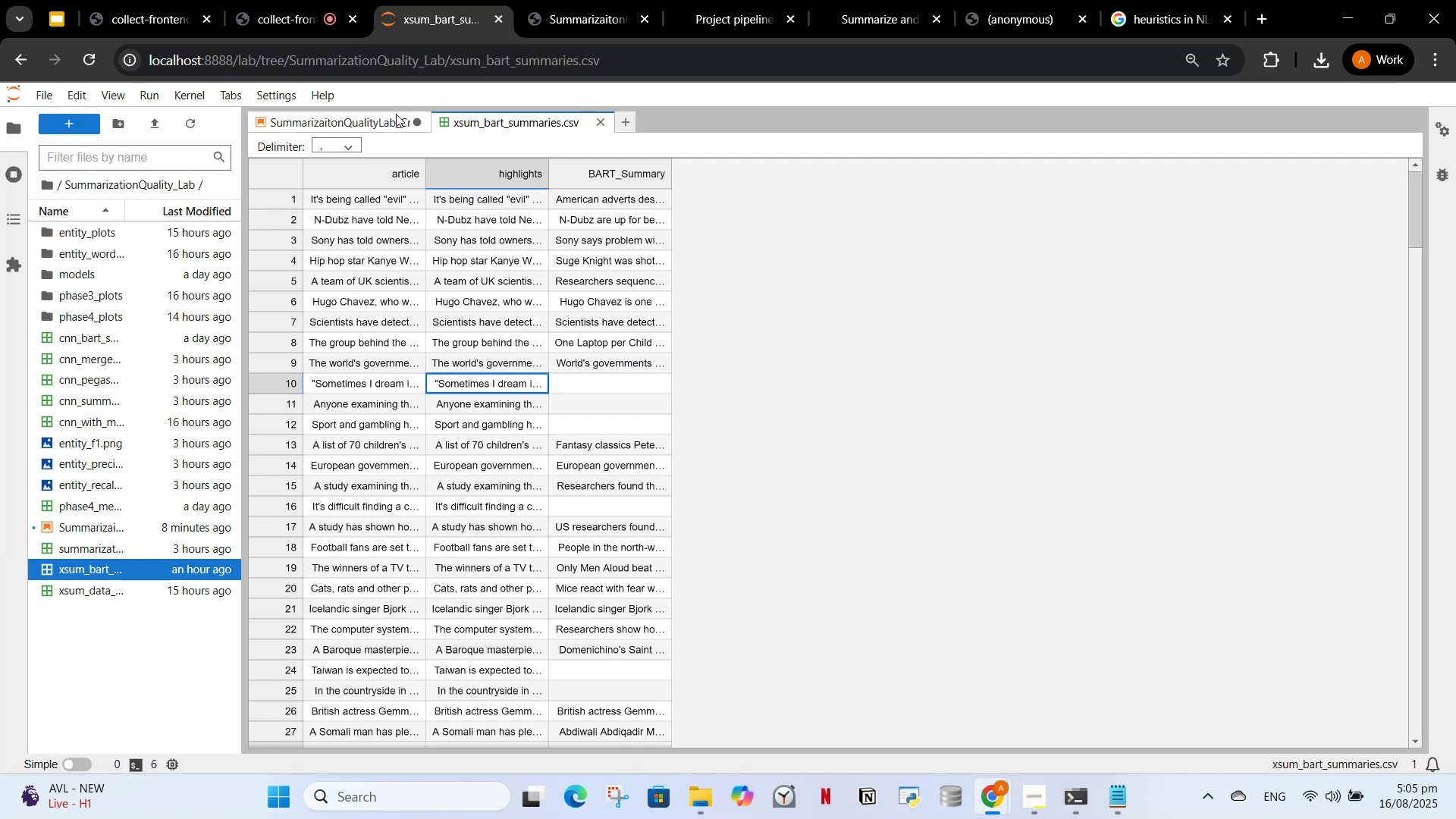 
left_click([376, 181])
 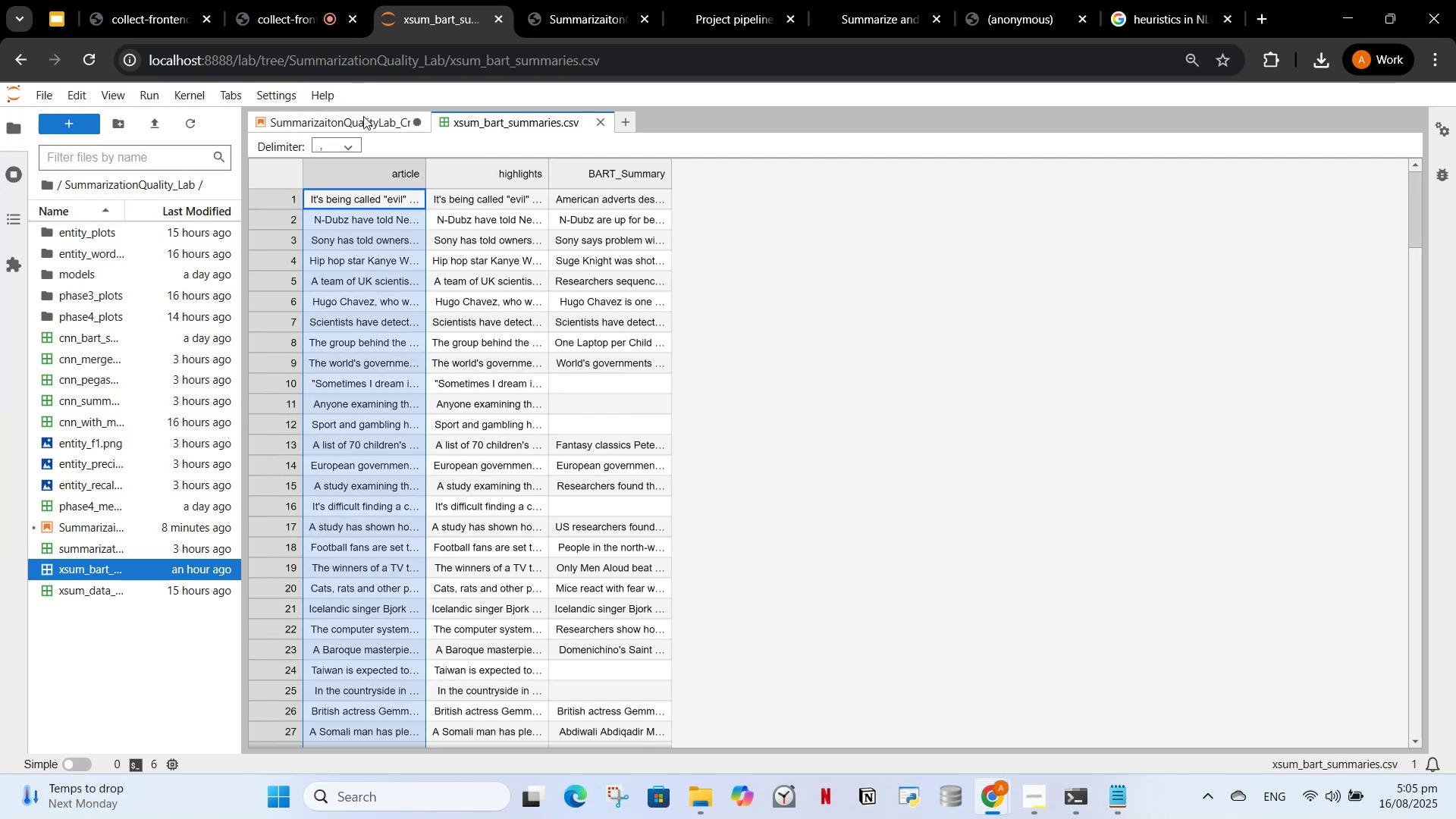 
left_click([363, 116])
 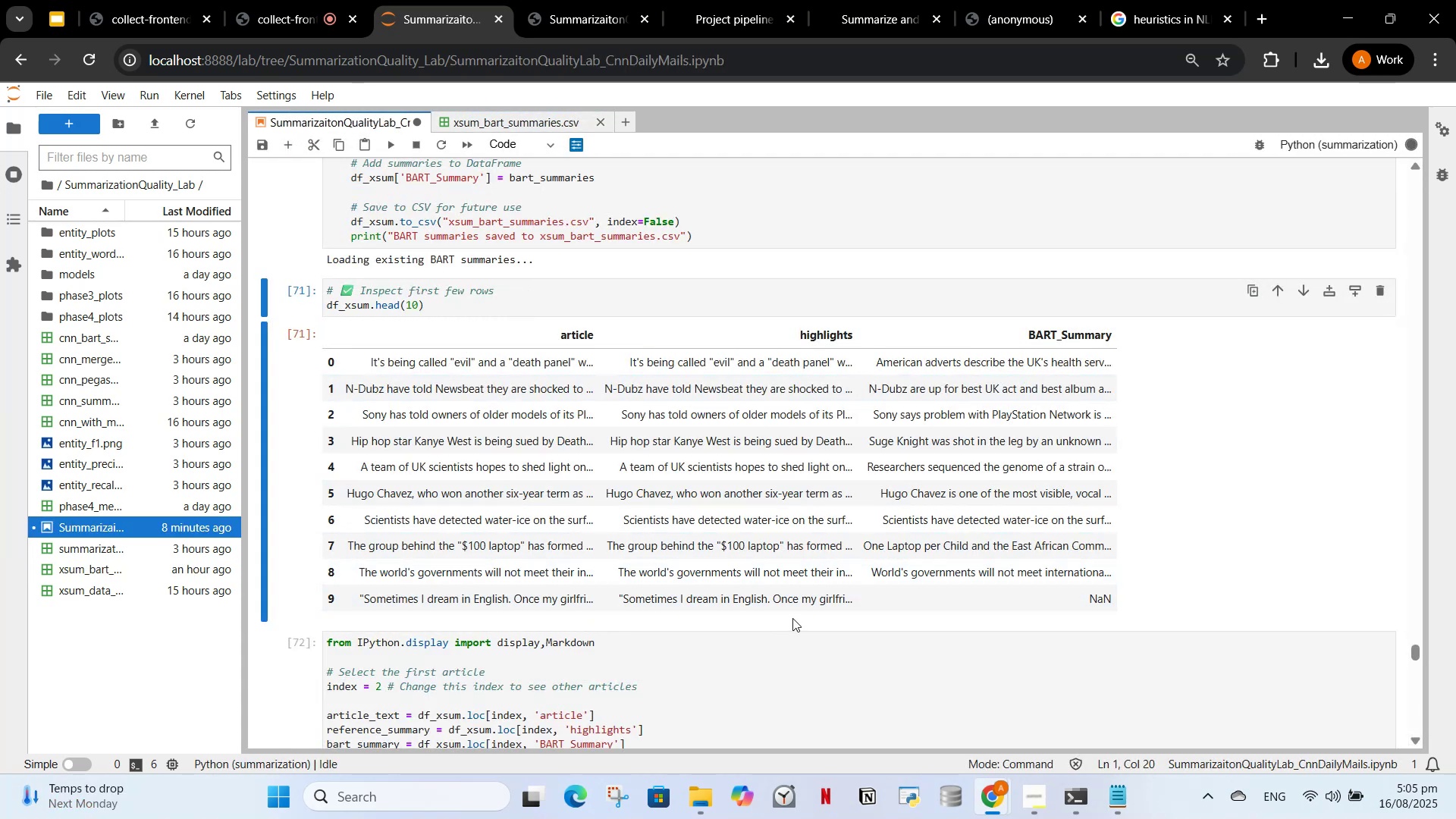 
scroll: coordinate [613, 243], scroll_direction: down, amount: 23.0
 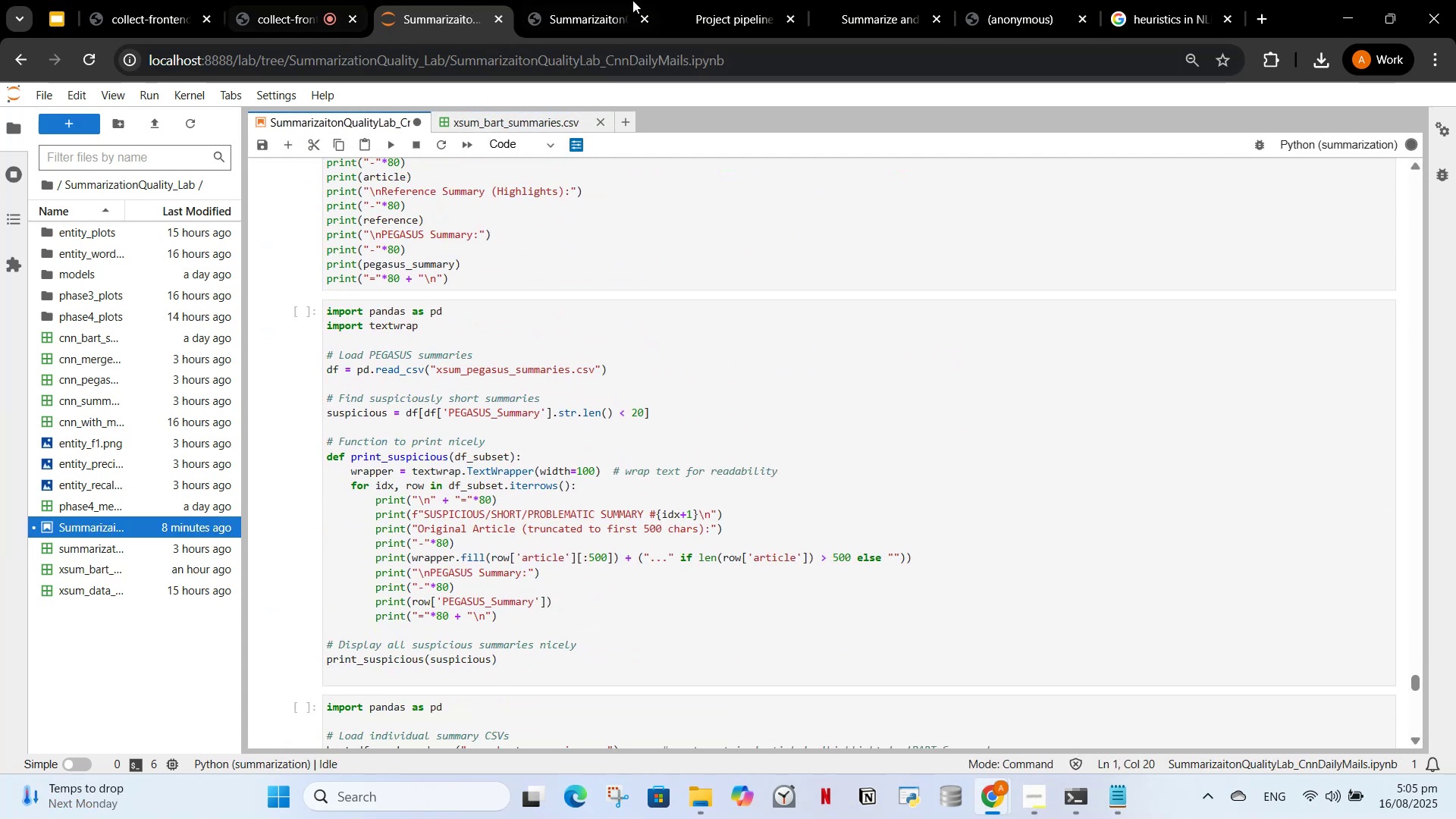 
scroll: coordinate [627, 272], scroll_direction: up, amount: 6.0
 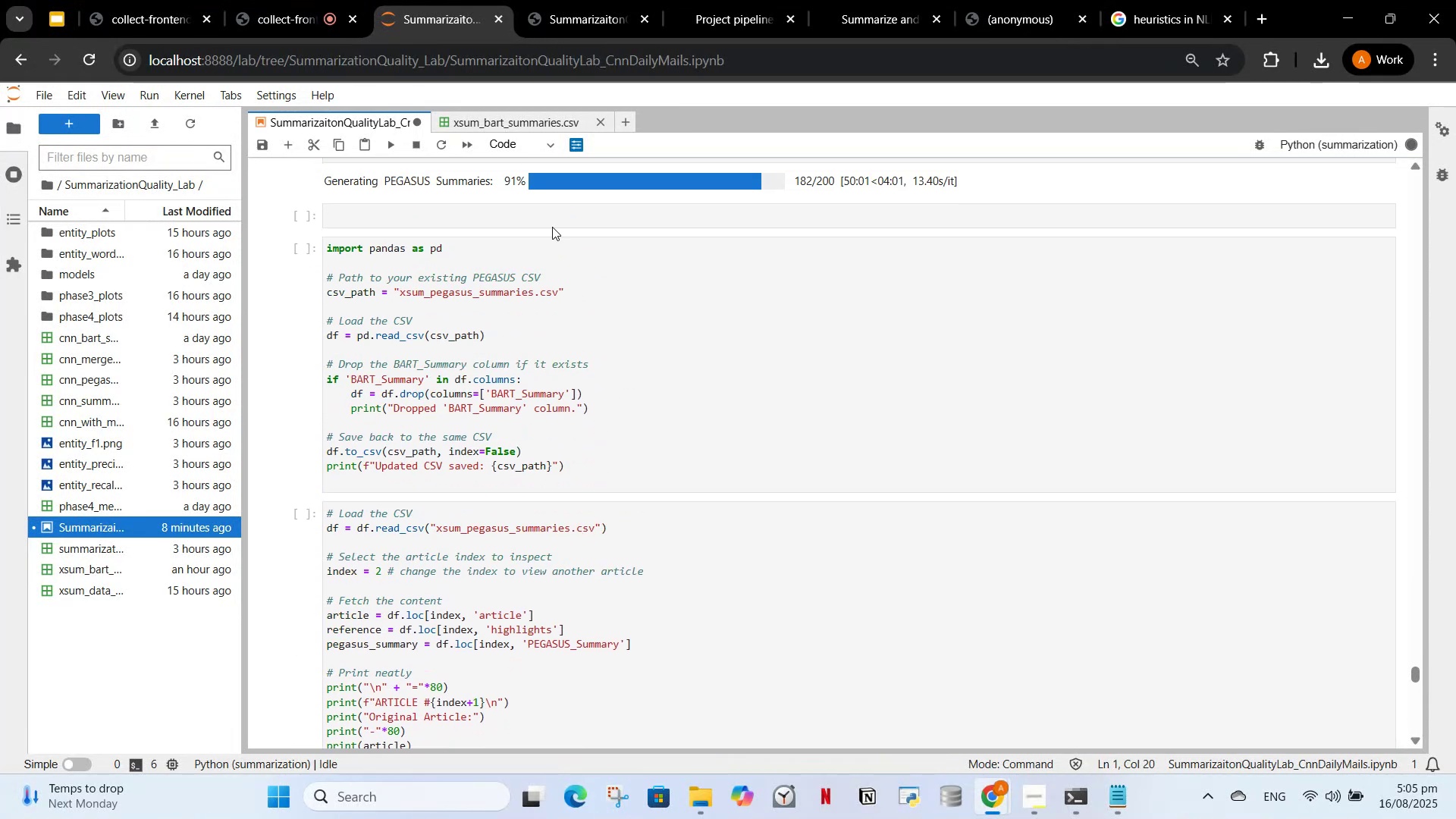 
left_click([549, 215])
 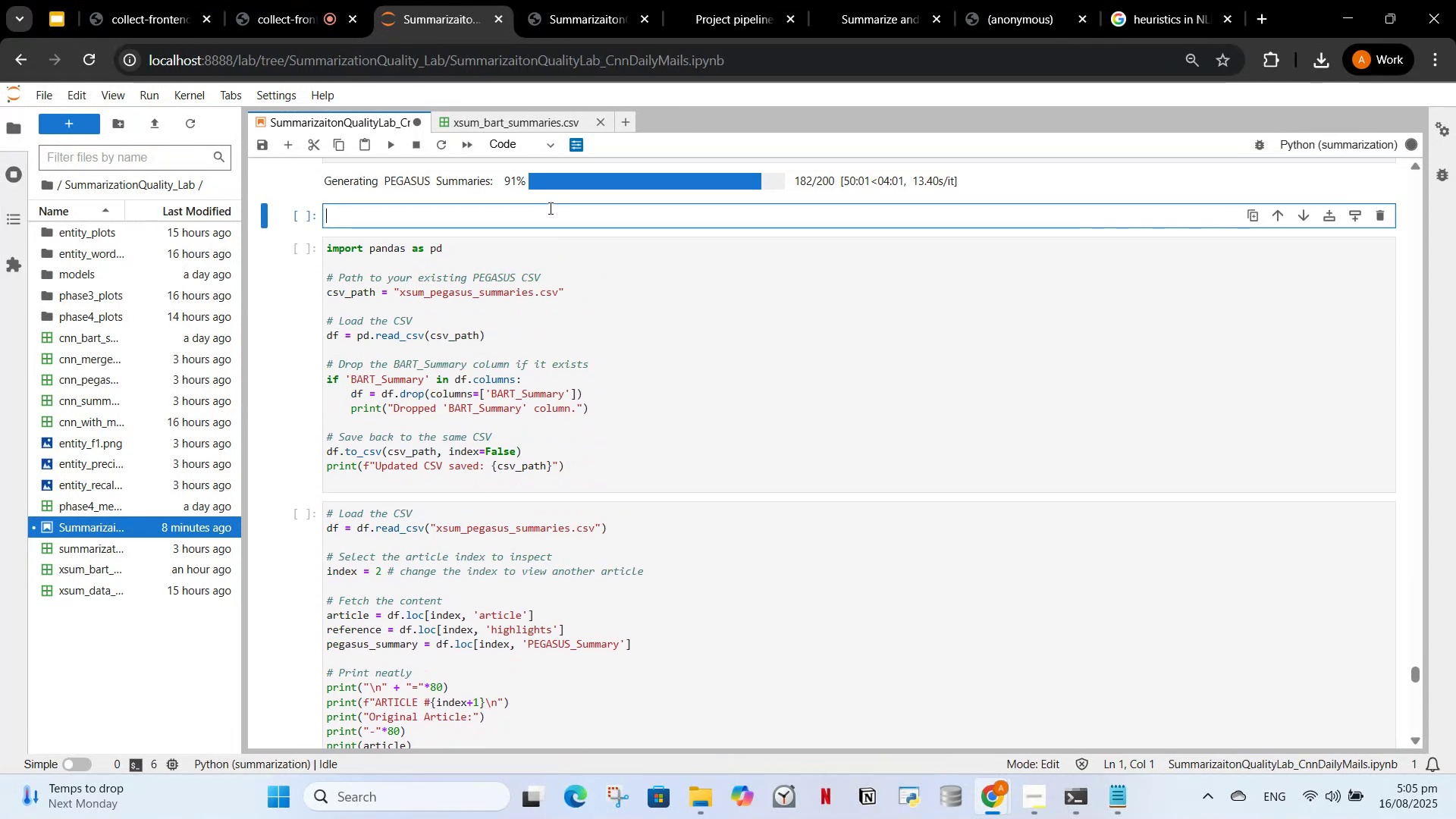 
type(importv pandas as pd )
 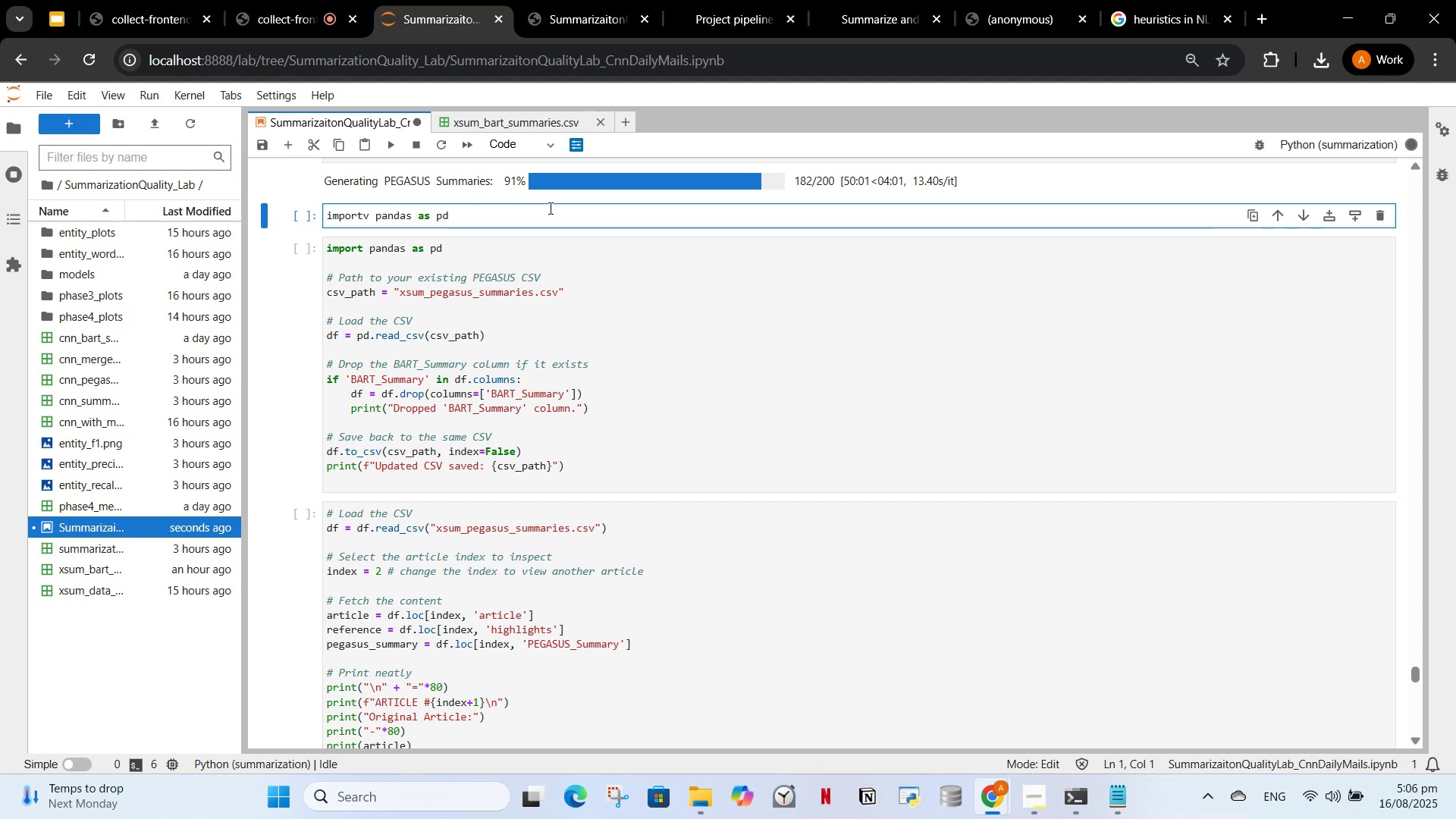 
key(Enter)
 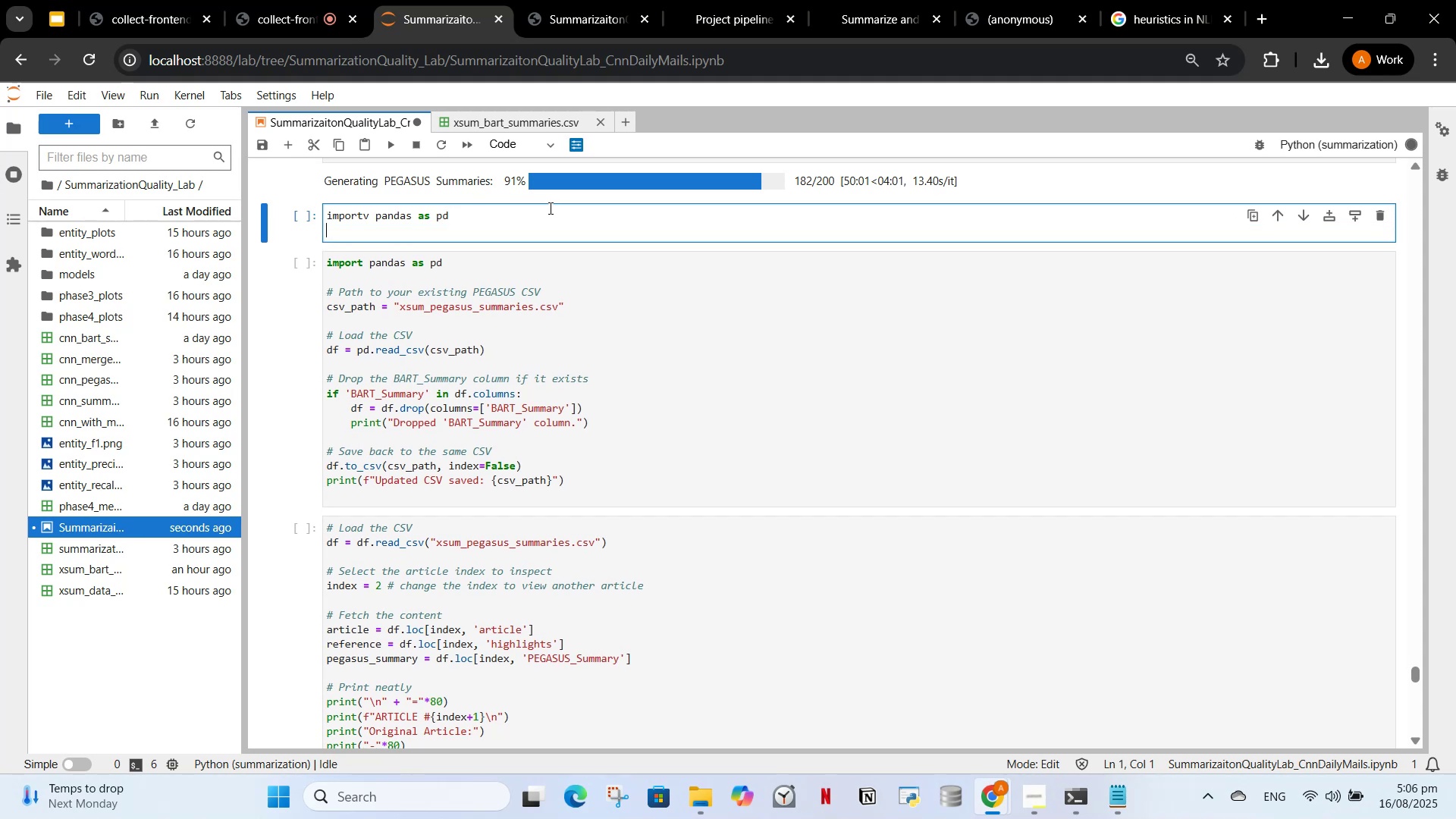 
key(Enter)
 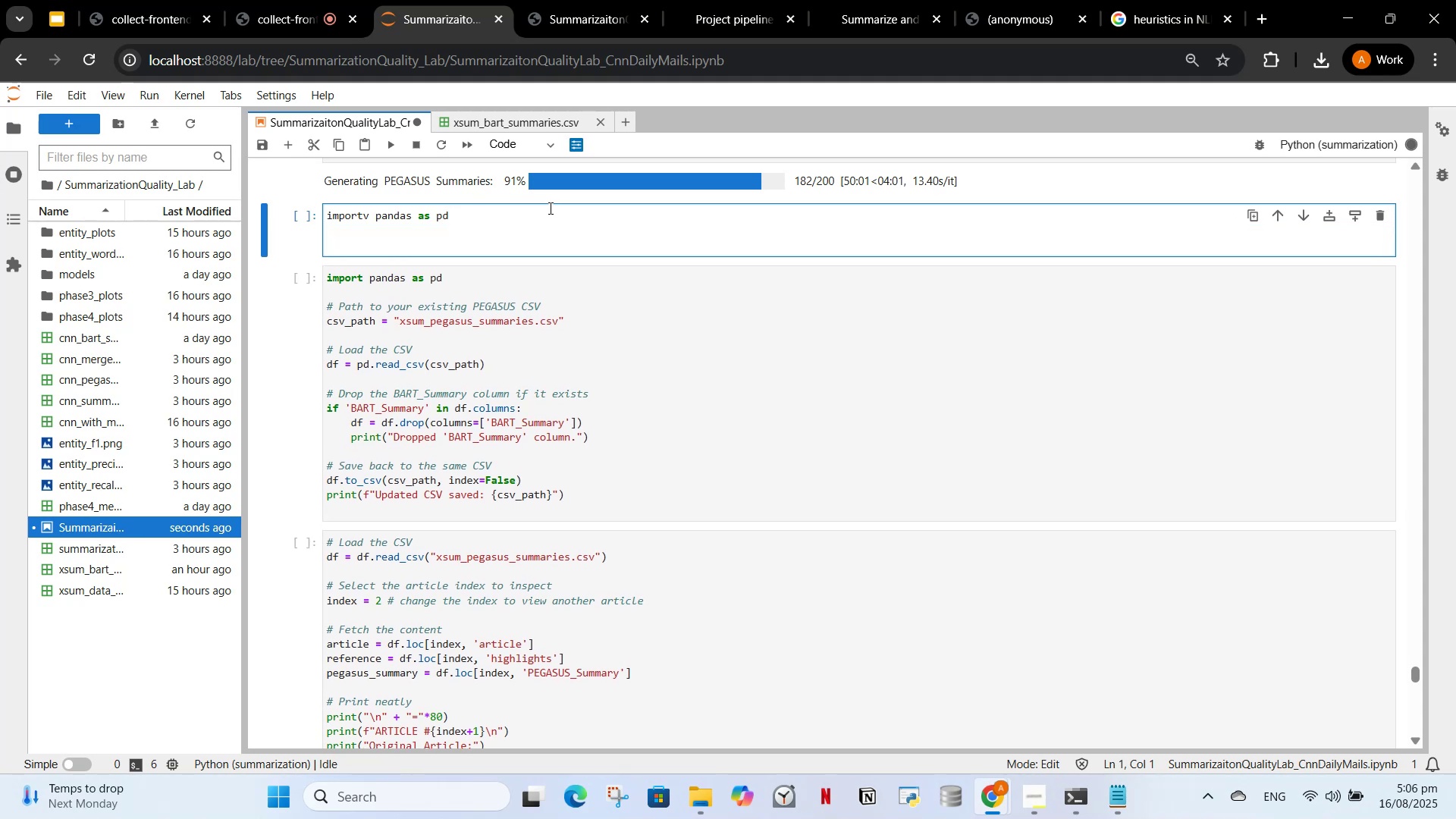 
type(@)
key(Backspace)
type(#Pth to yourr)
key(Backspace)
type(  )
key(Backspace)
type(existing PEGASUS CSV)
 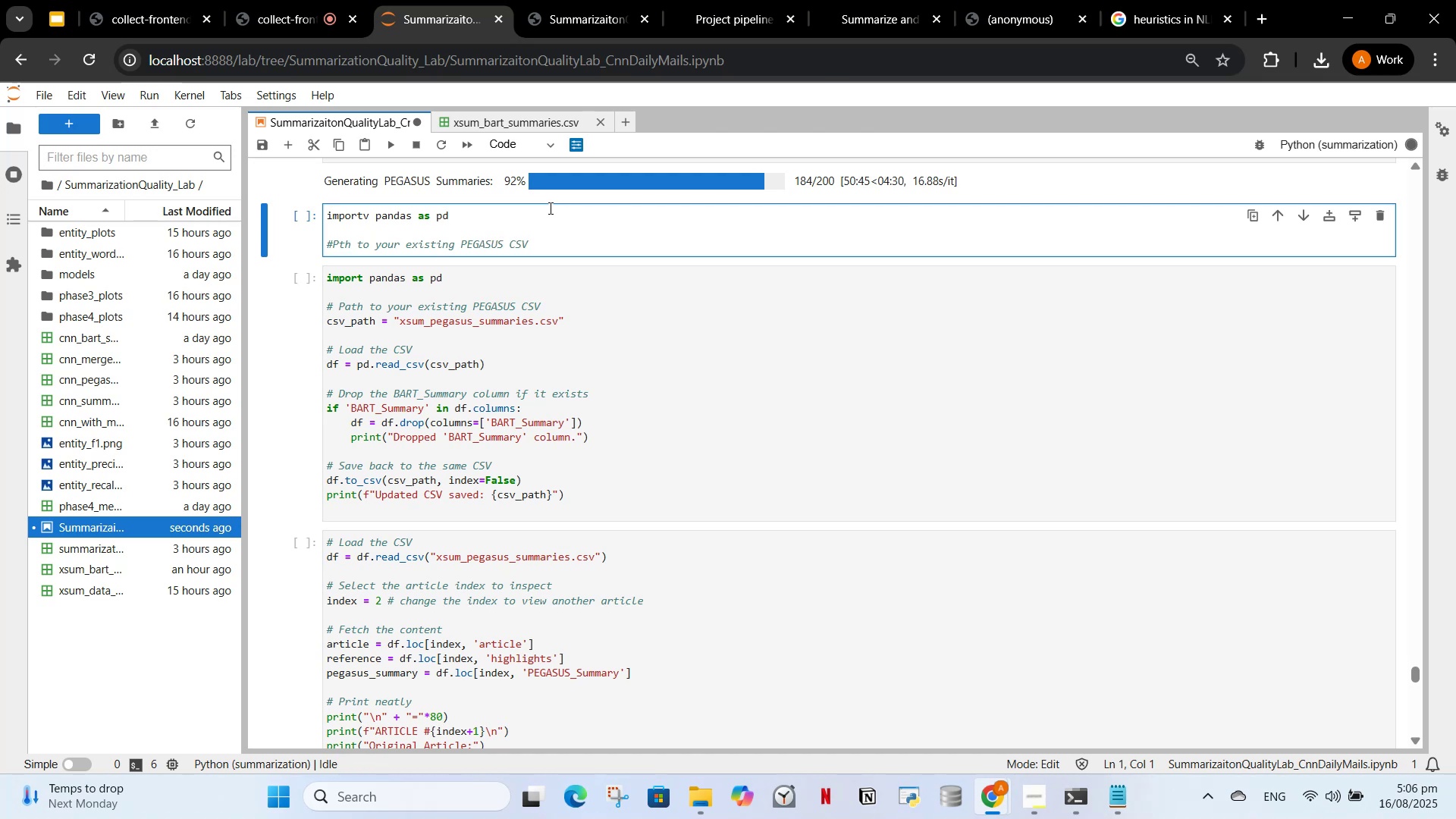 
key(Enter)
 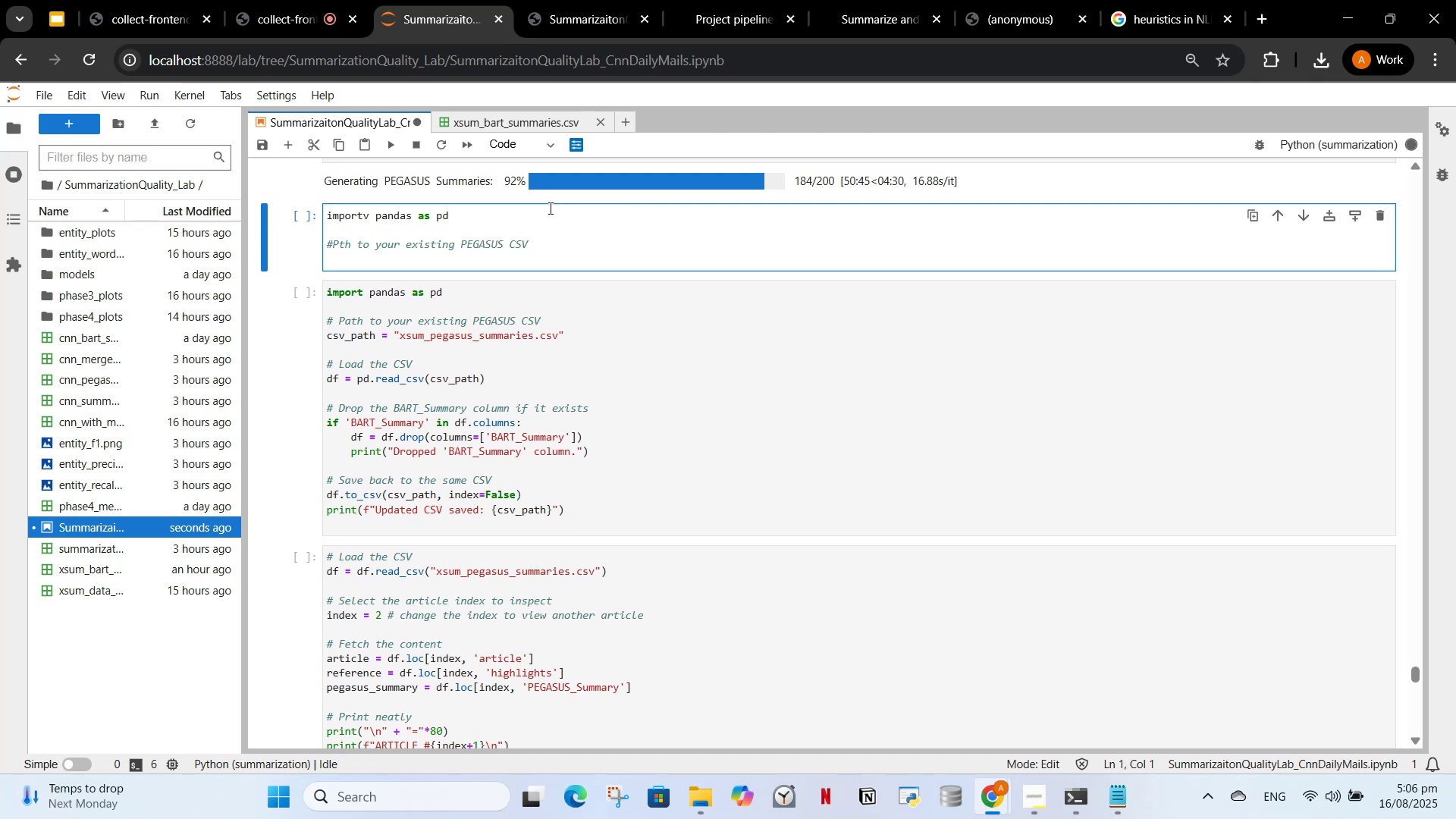 
type(csv_path = "xsum_pegasus_)
 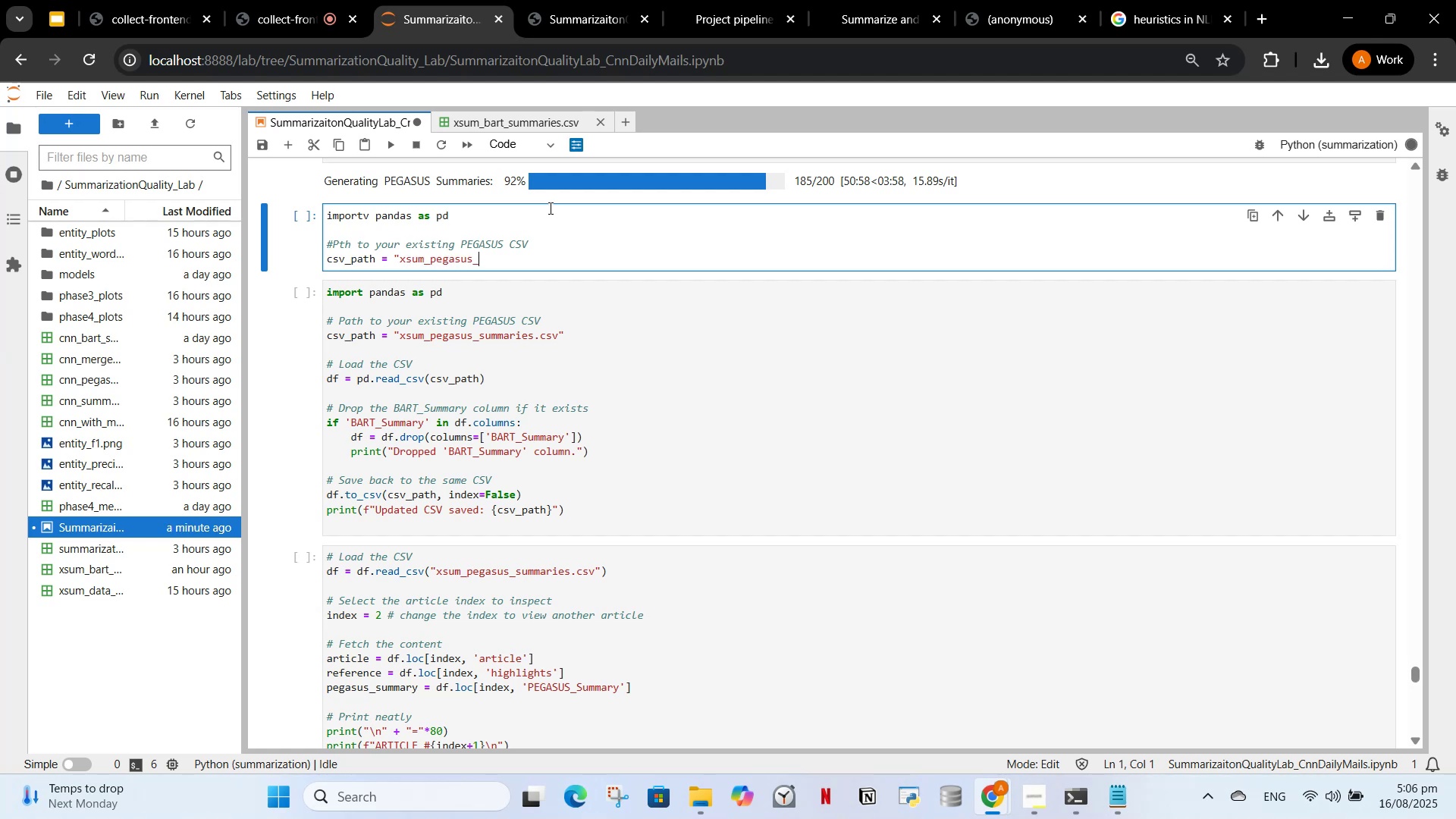 
wait(6.21)
 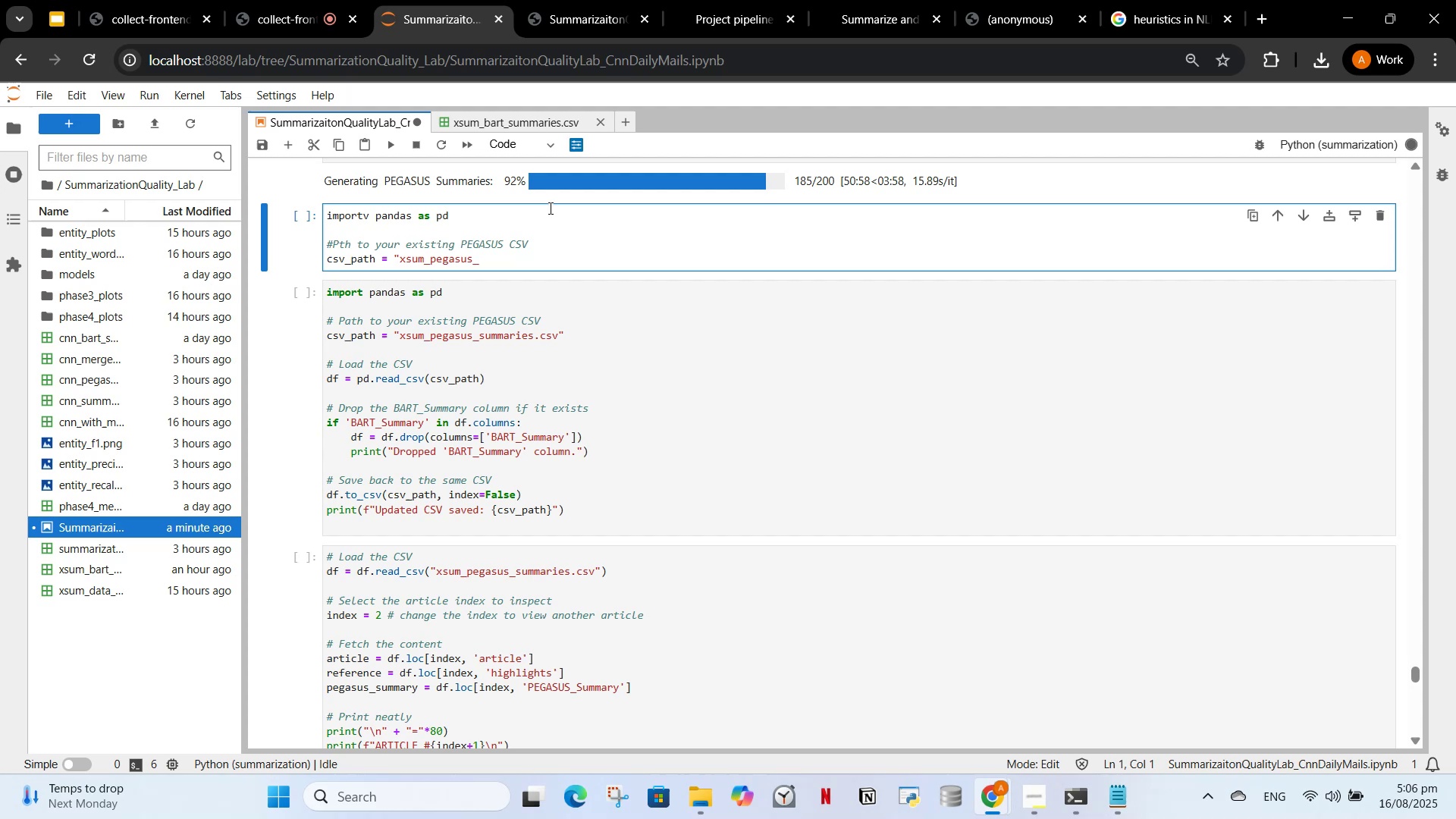 
scroll: coordinate [662, 382], scroll_direction: up, amount: 17.0
 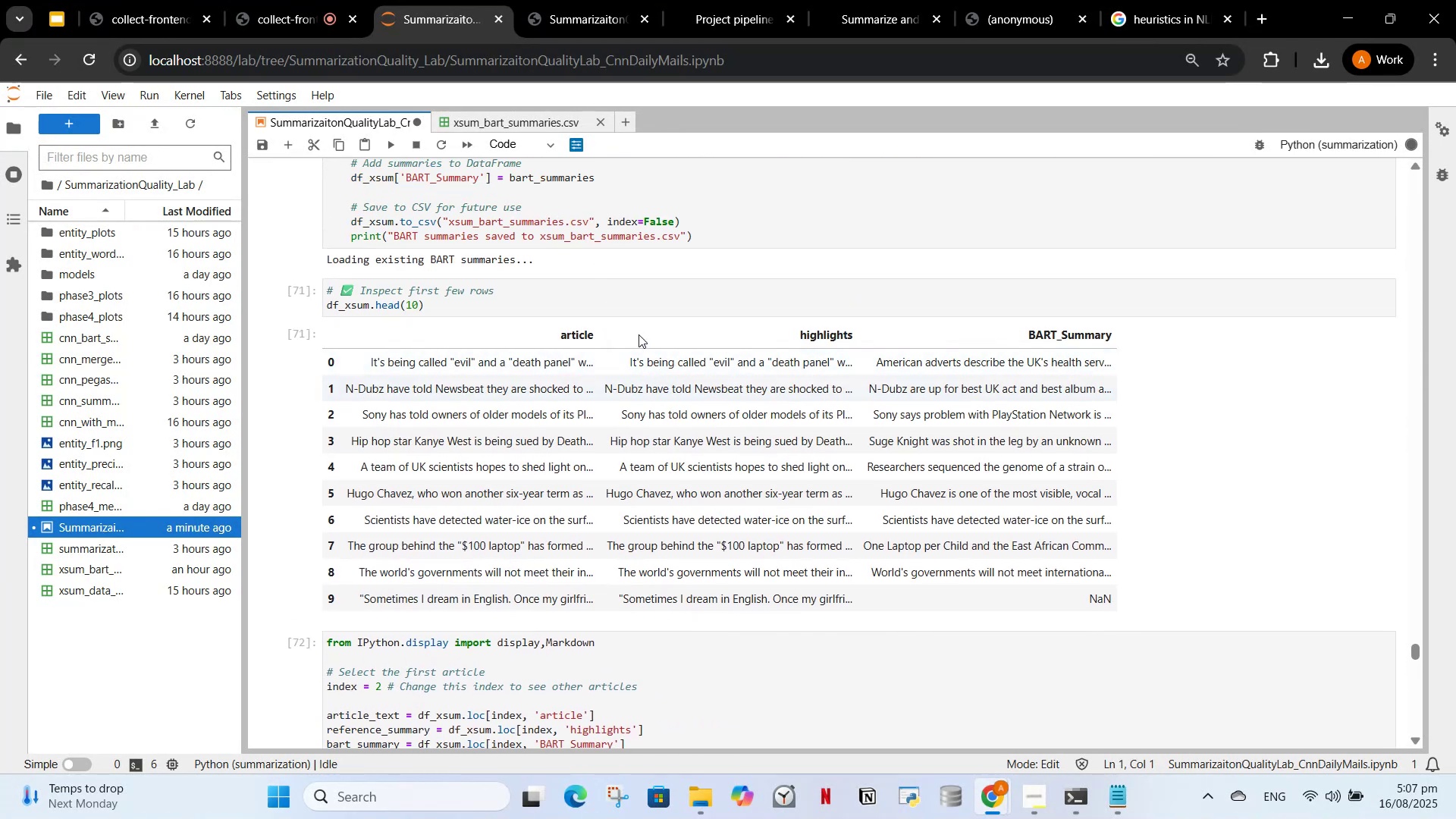 
scroll: coordinate [671, 333], scroll_direction: down, amount: 30.0
 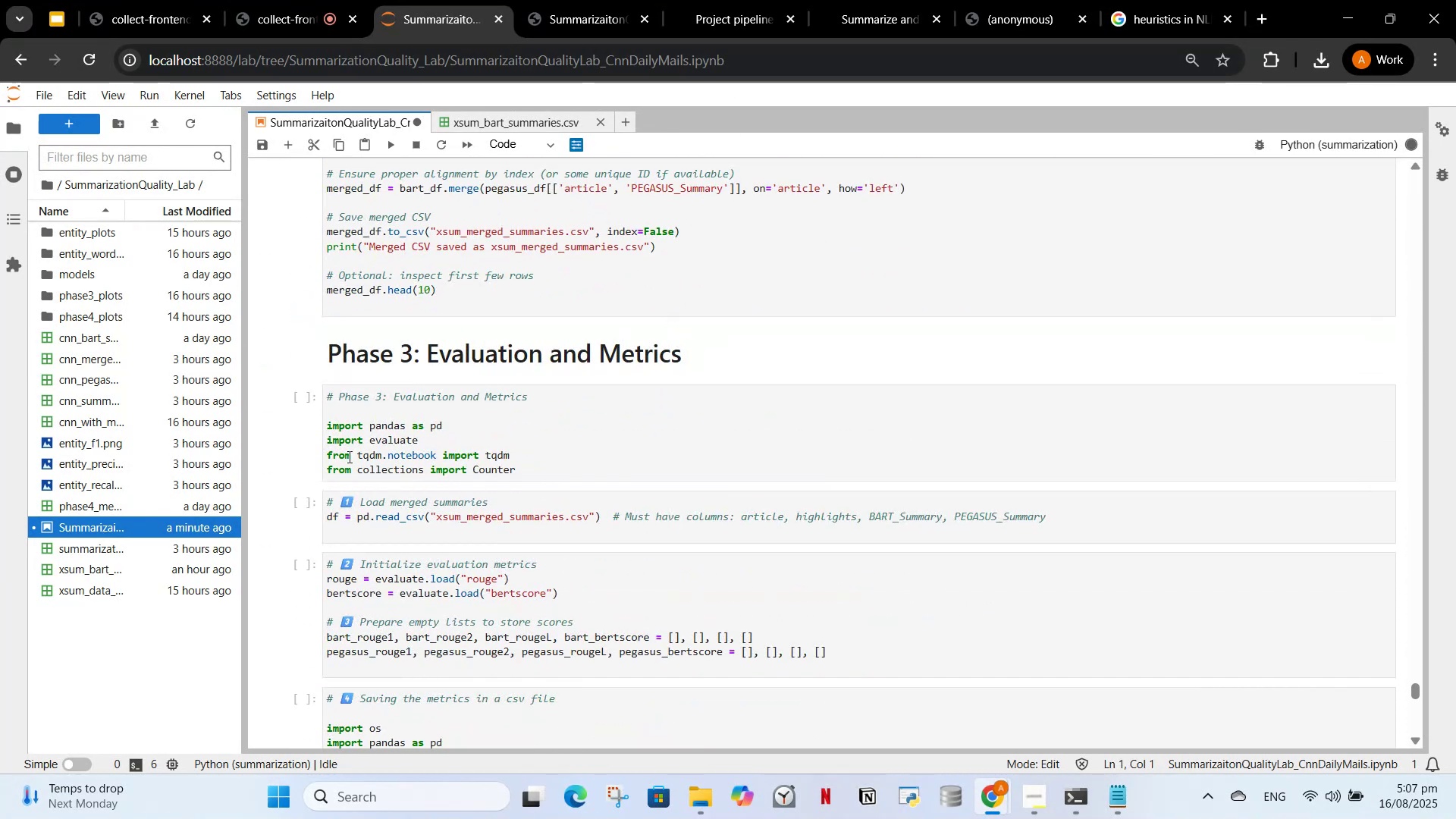 
scroll: coordinate [481, 361], scroll_direction: up, amount: 15.0
 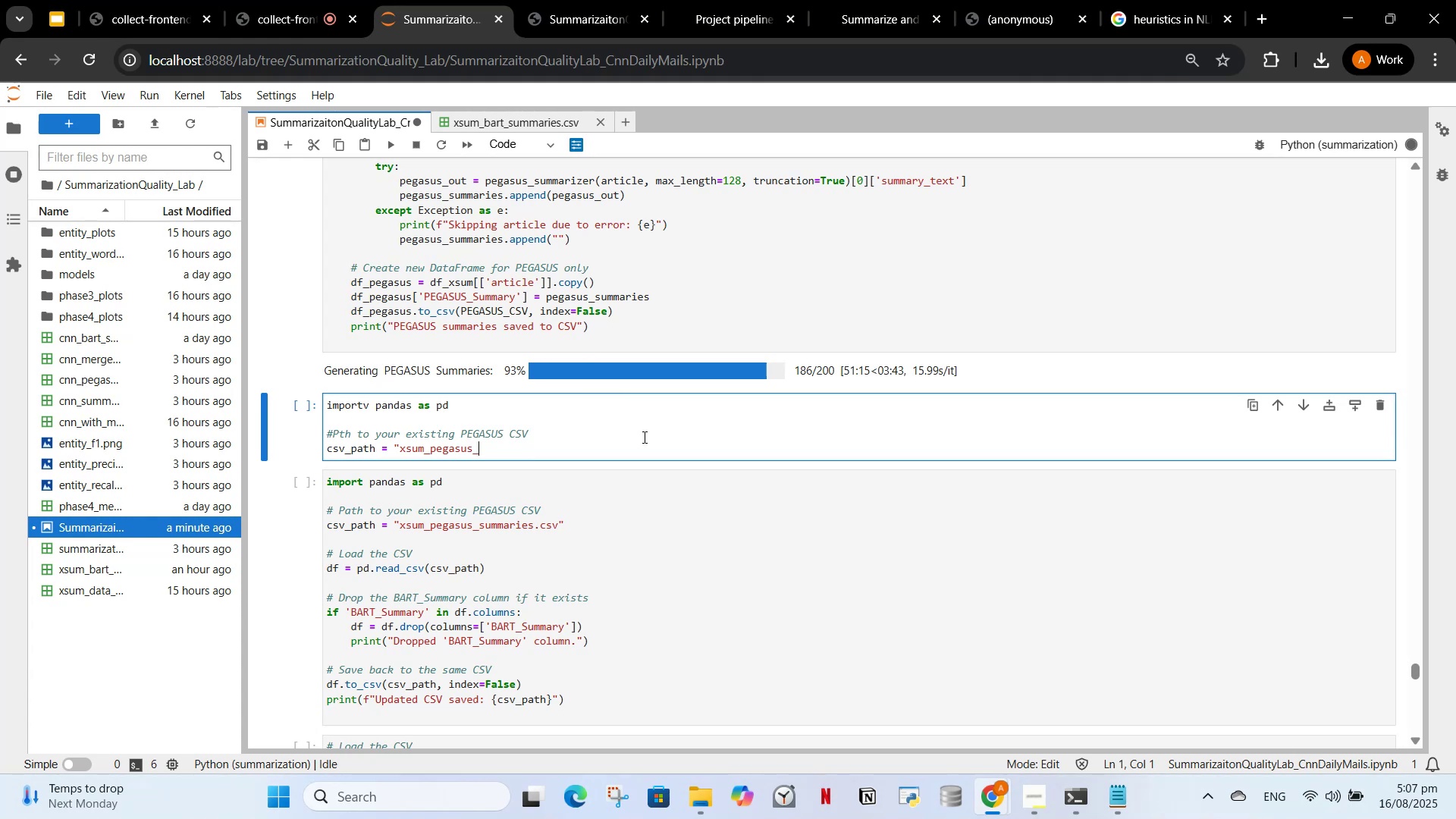 
type(summaries.csv")
 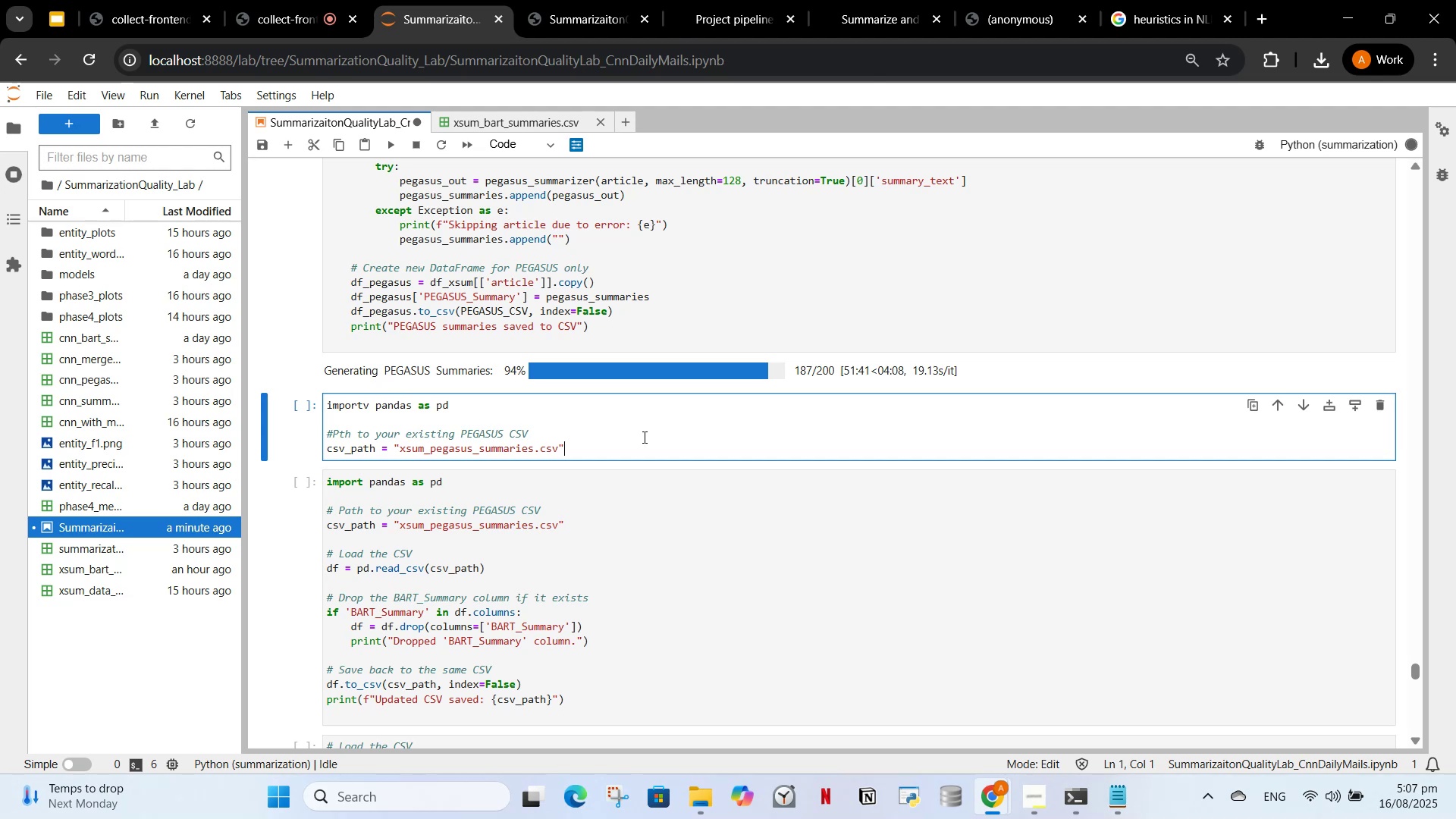 
key(Enter)
 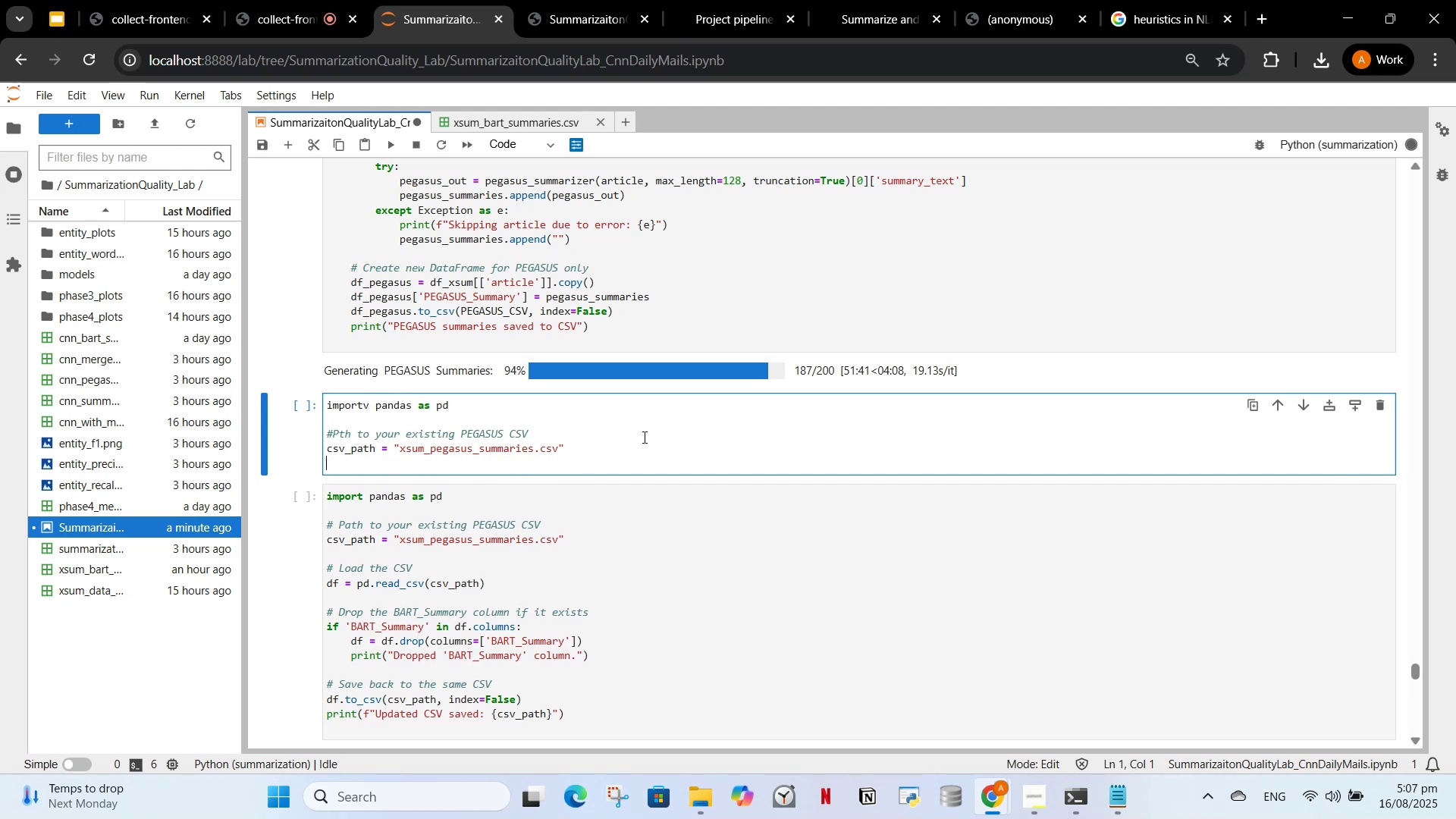 
key(Enter)
 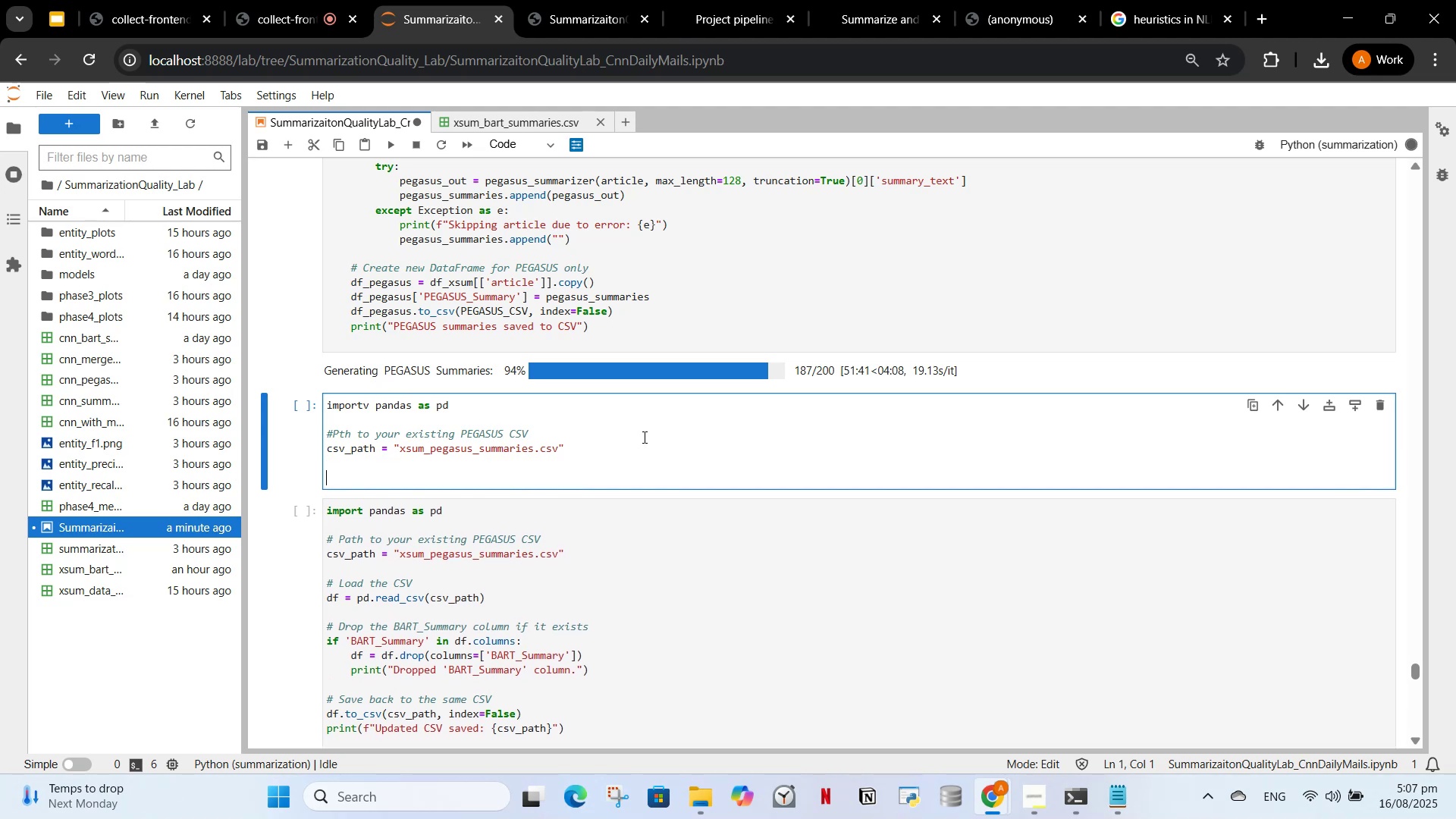 
type(@)
key(Backspace)
type(# LO)
key(Backspace)
type(oad the CSV)
 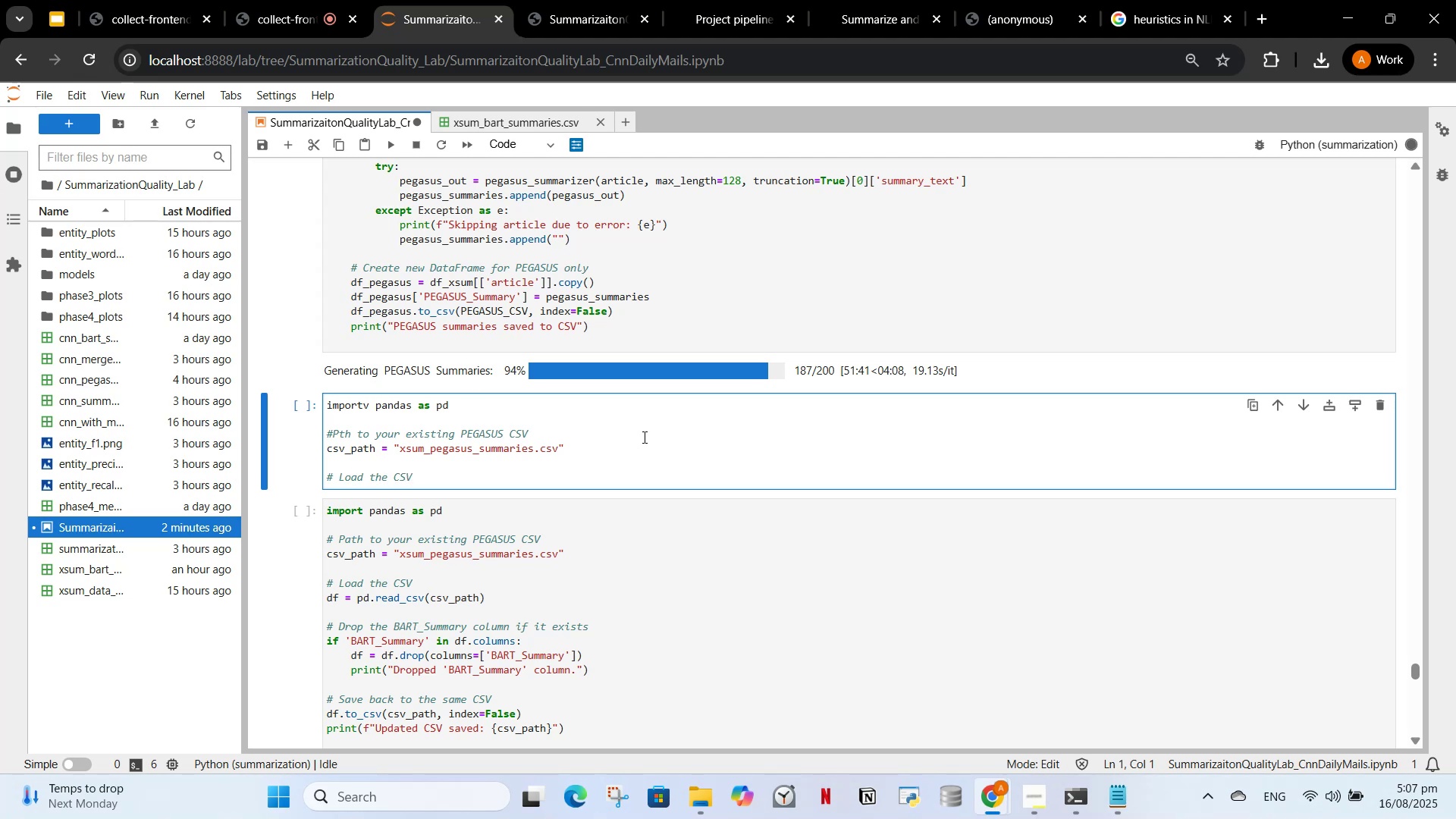 
key(Enter)
 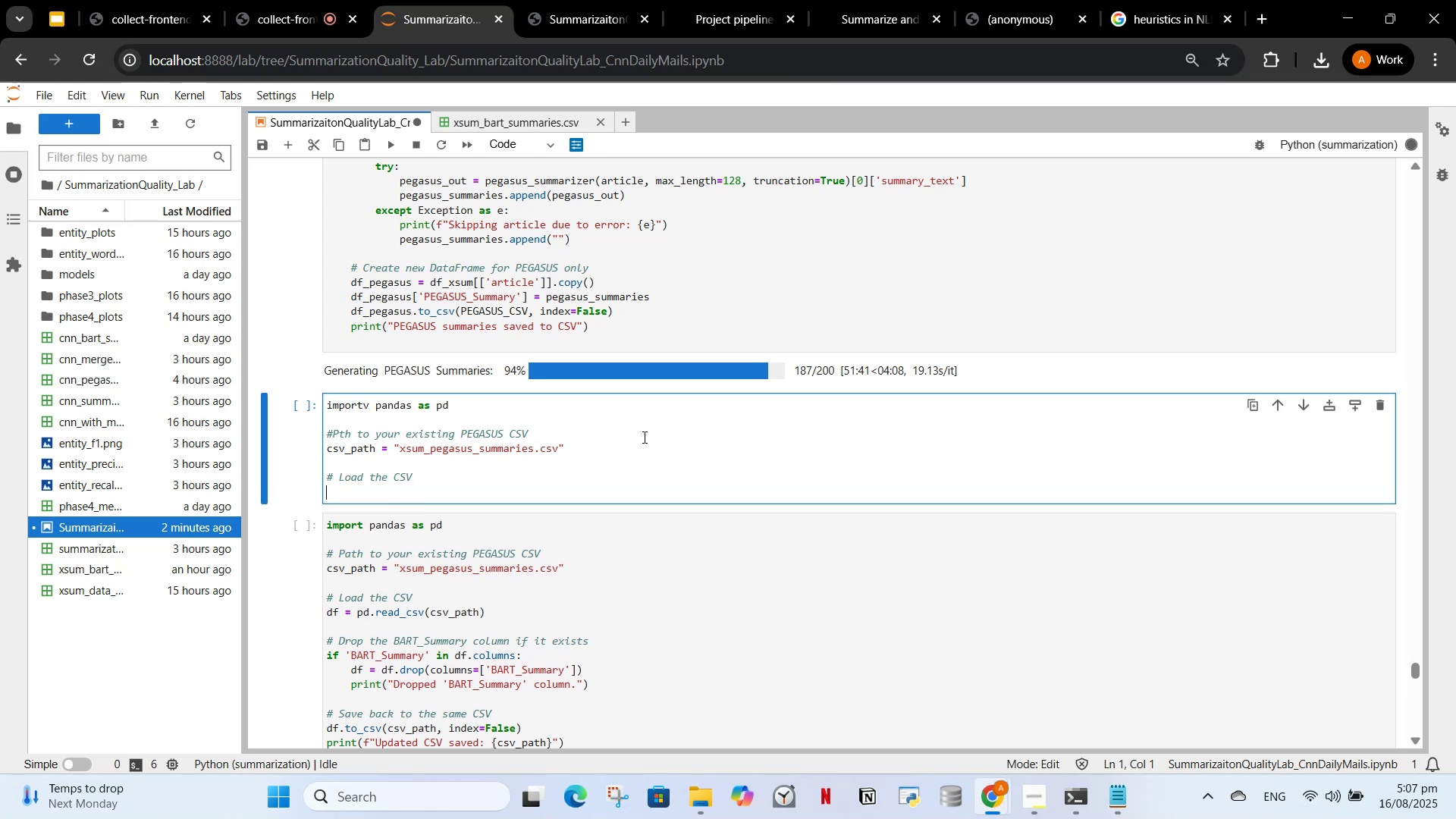 
type(df = pd.reasd)
key(Backspace)
key(Backspace)
type(d_csv)
 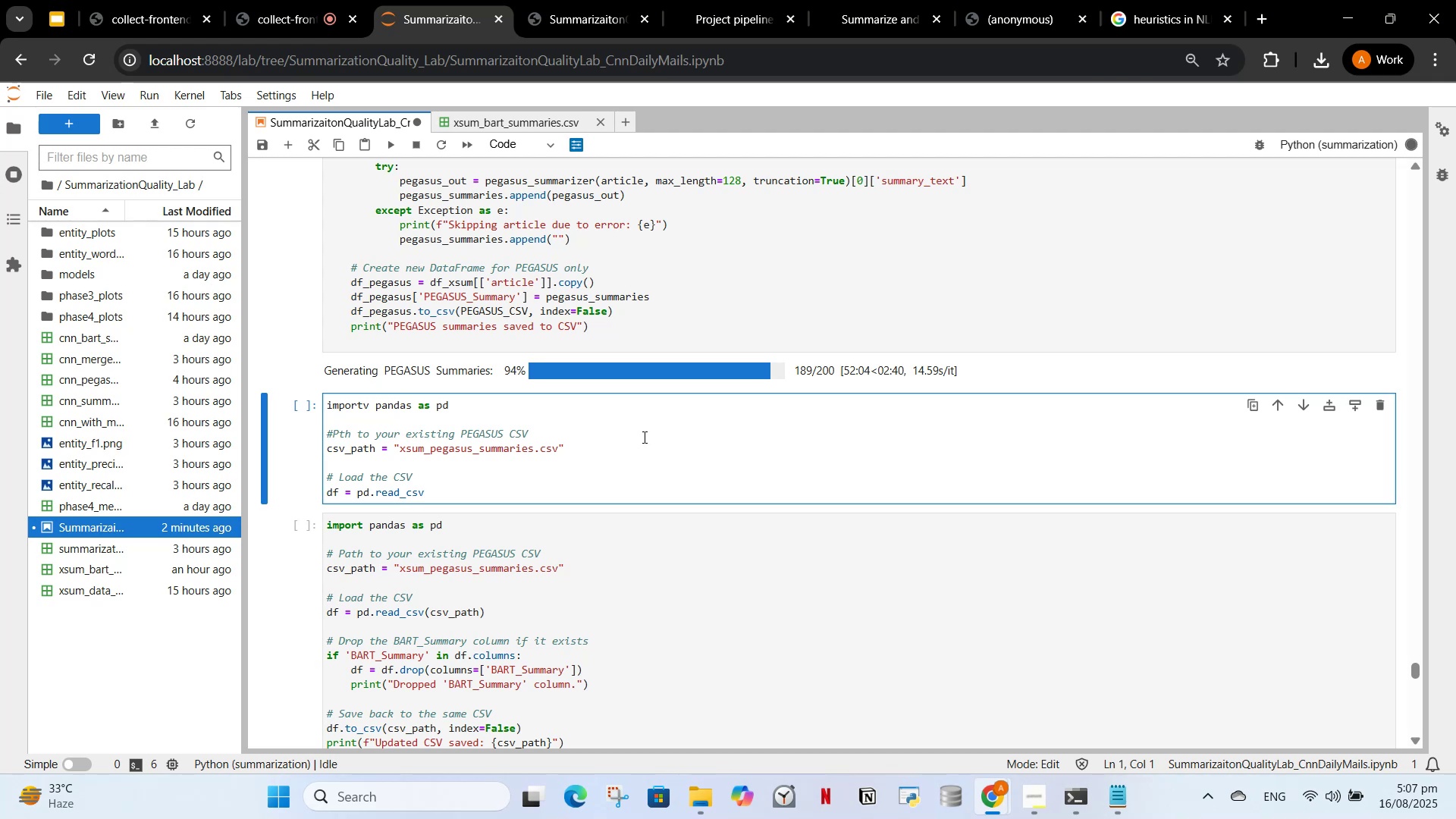 
type(())
 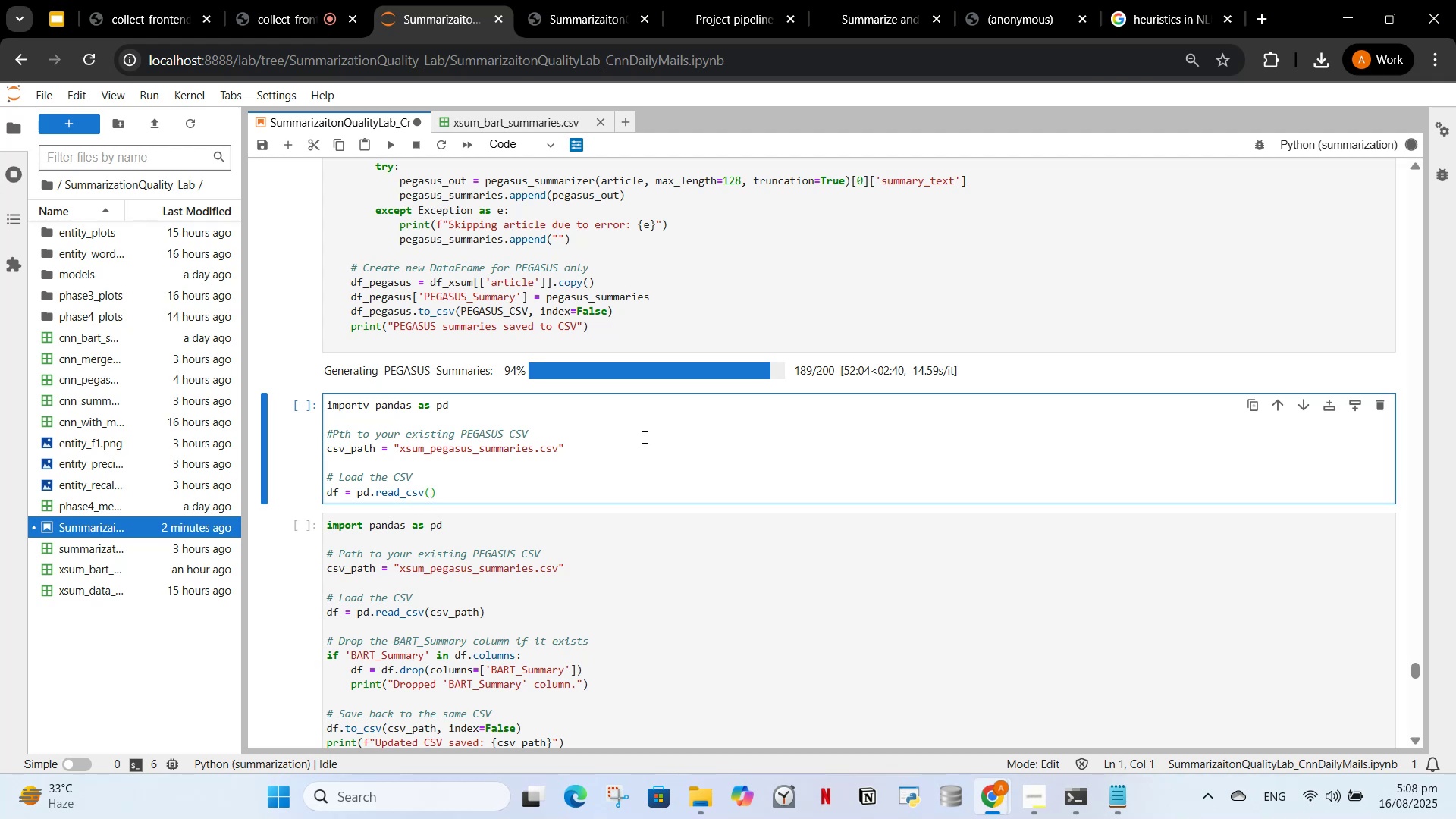 
key(ArrowLeft)
 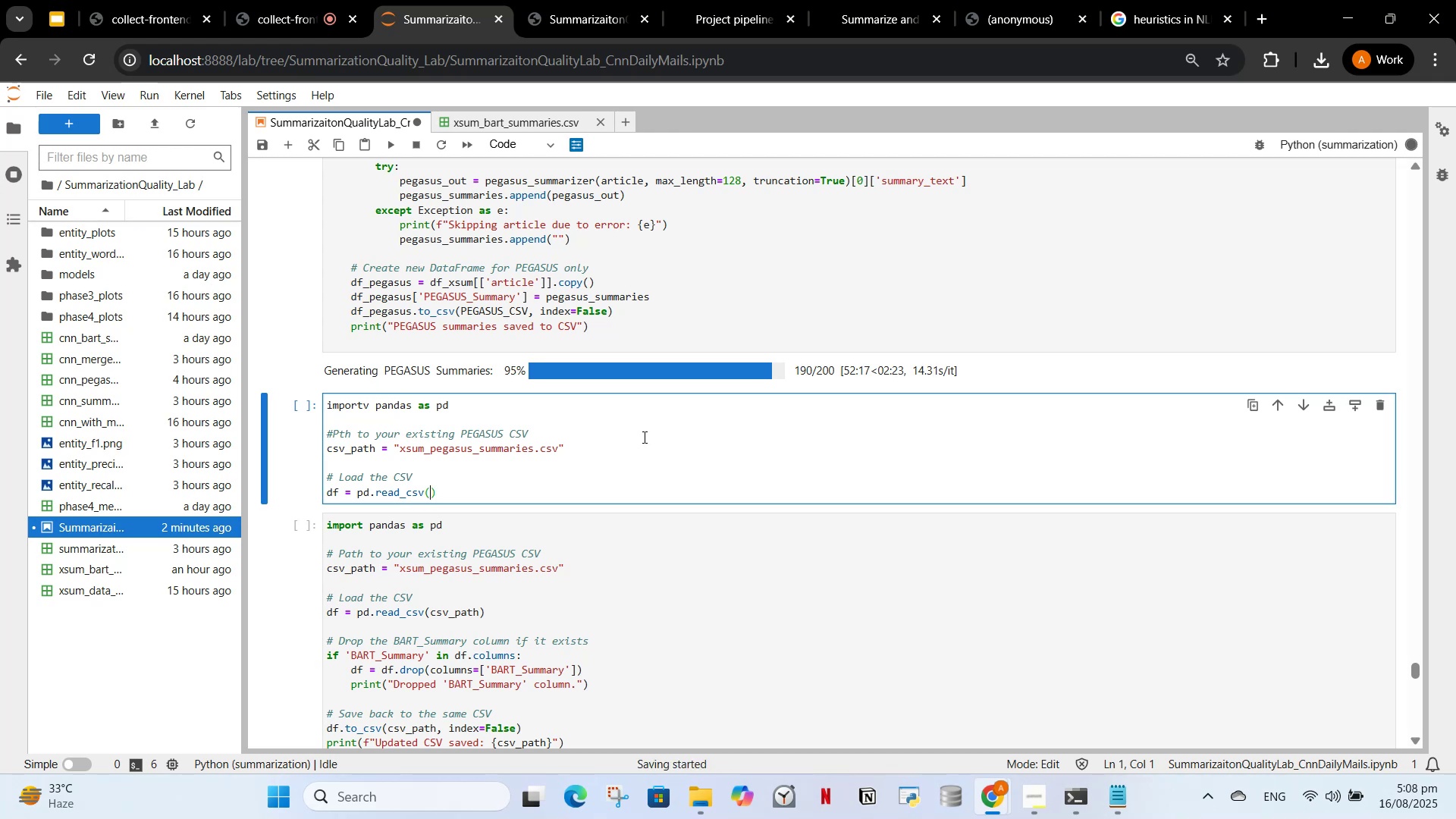 
type(csv_path)
 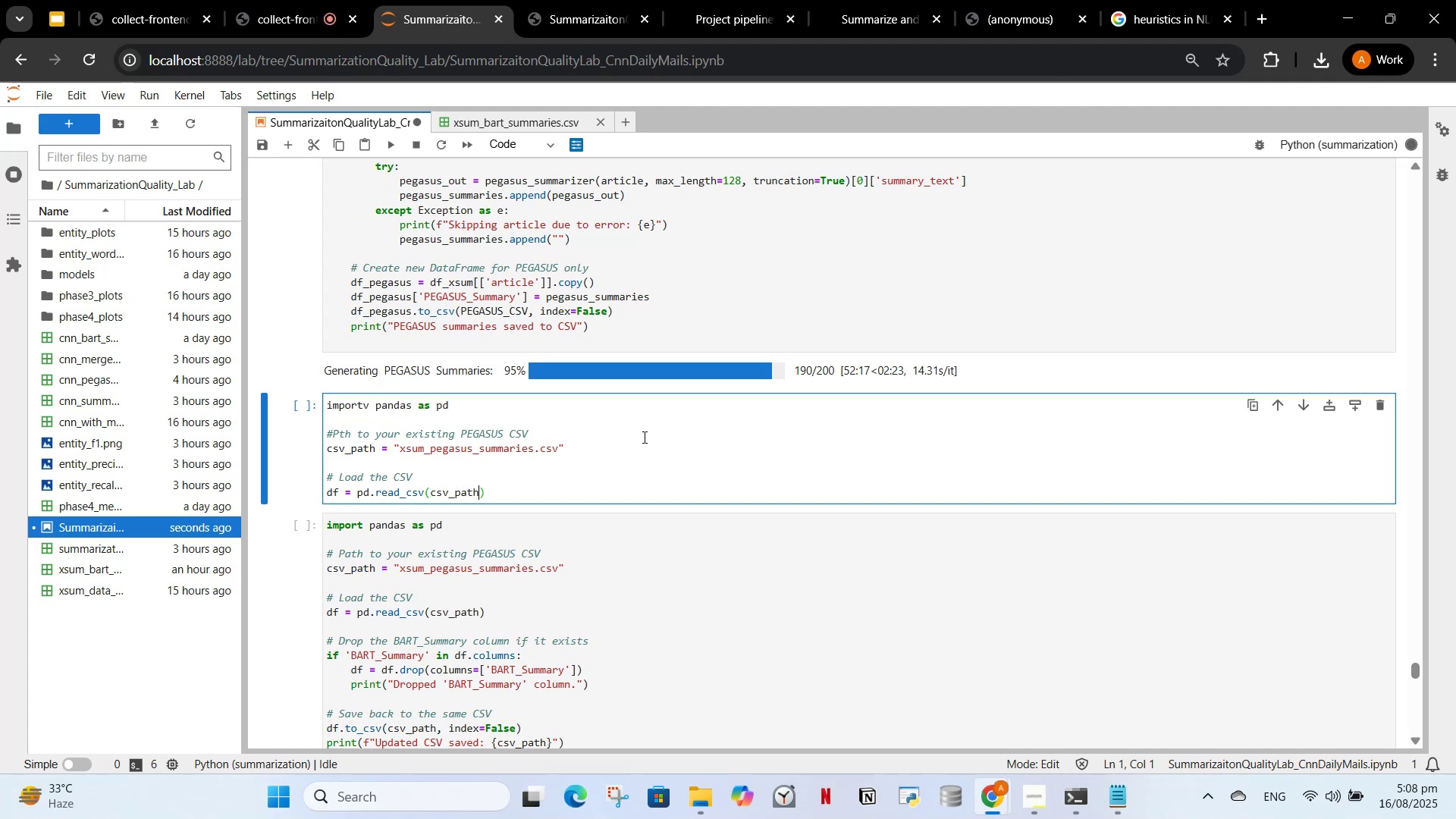 
key(ArrowDown)
 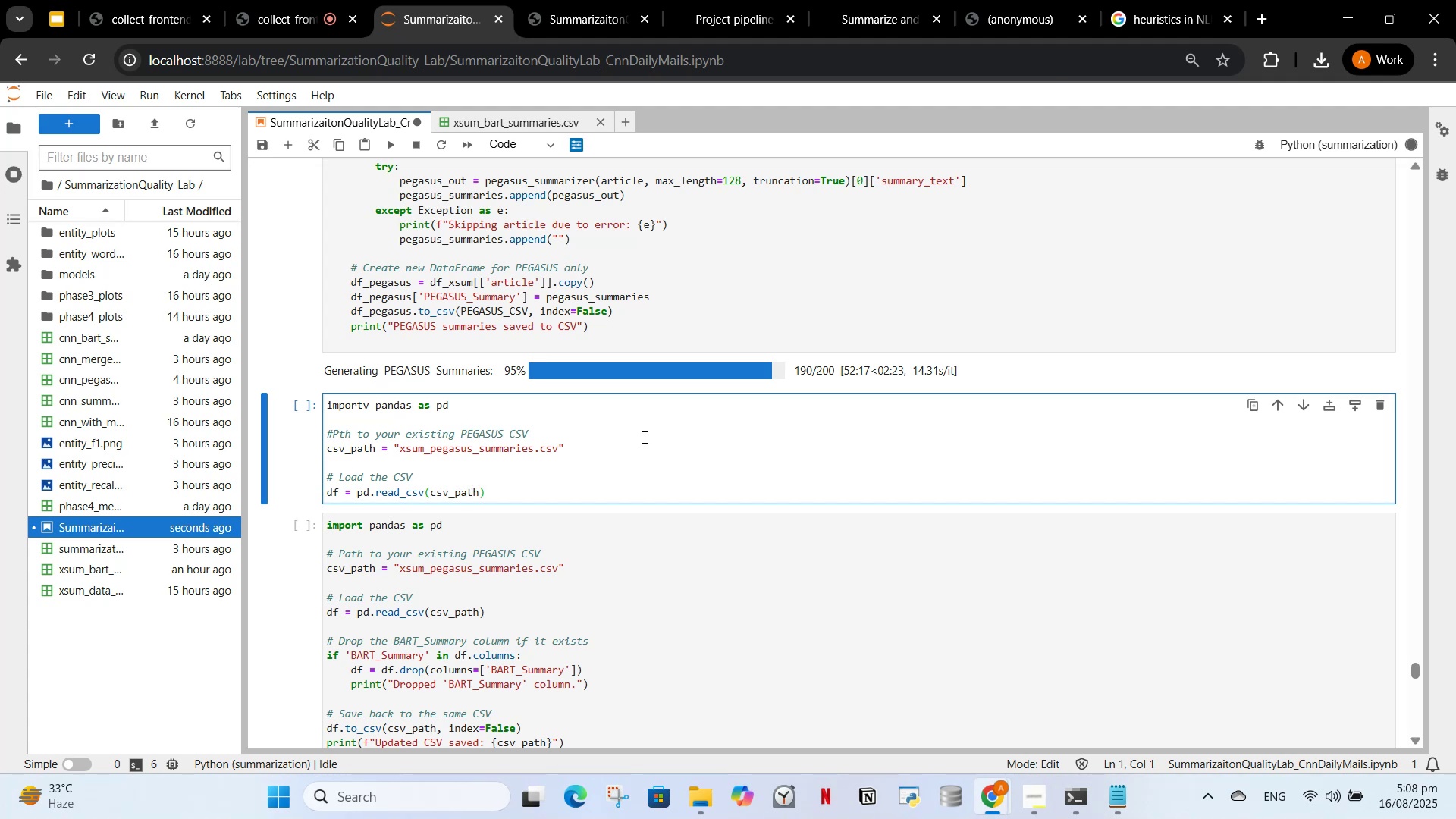 
scroll: coordinate [652, 455], scroll_direction: down, amount: 2.0
 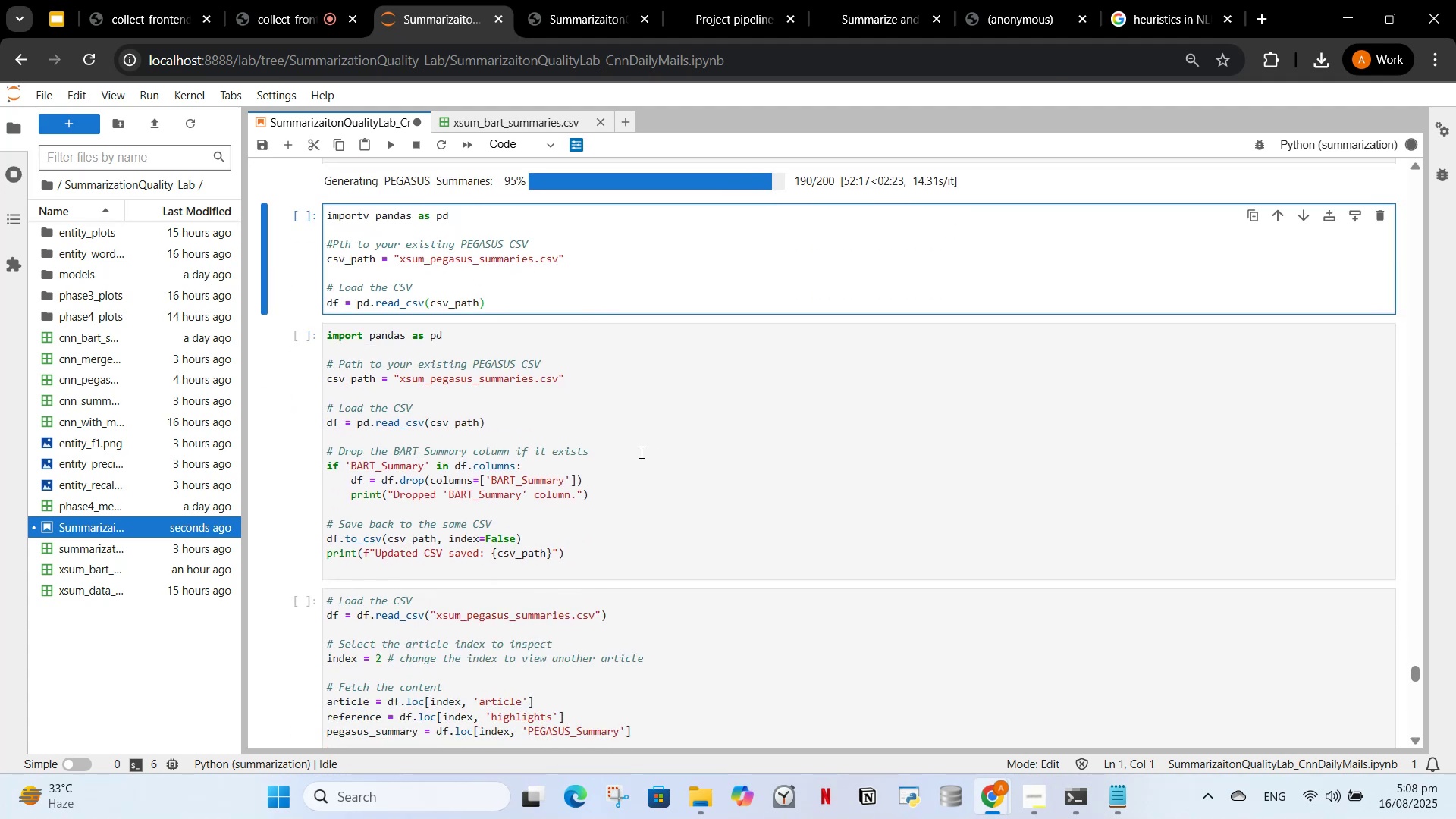 
scroll: coordinate [639, 448], scroll_direction: up, amount: 1.0
 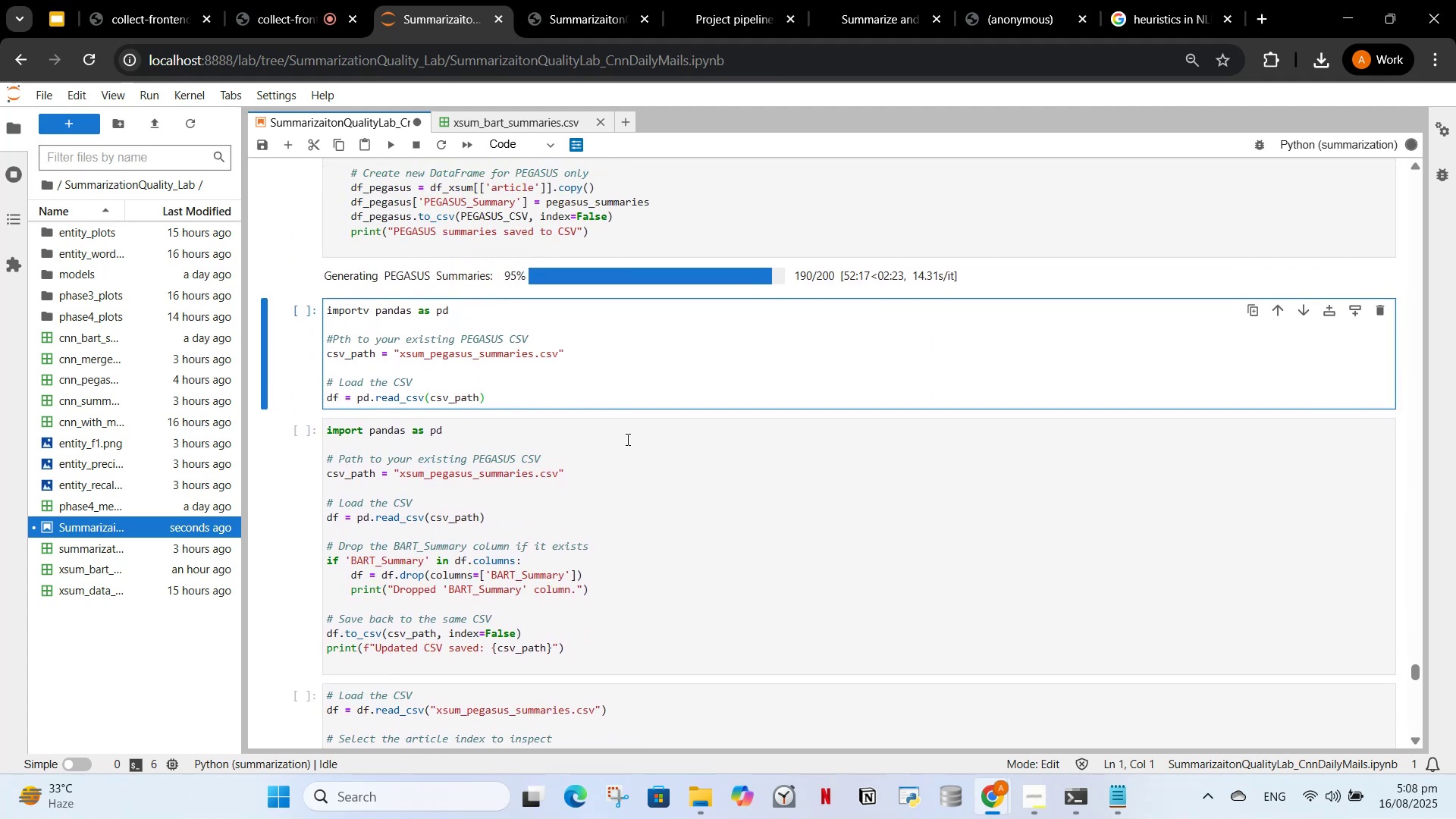 
key(Enter)
 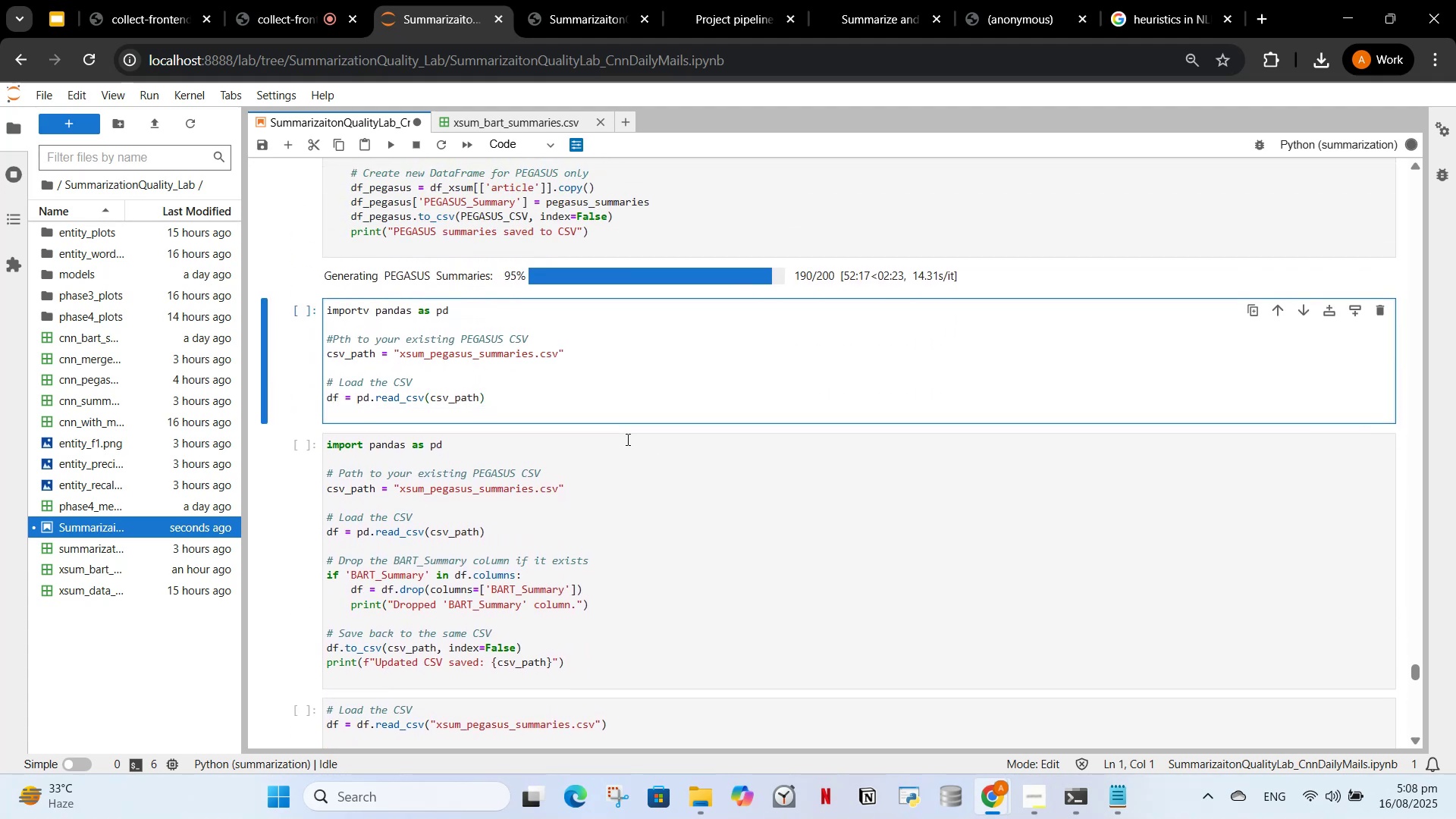 
key(Enter)
 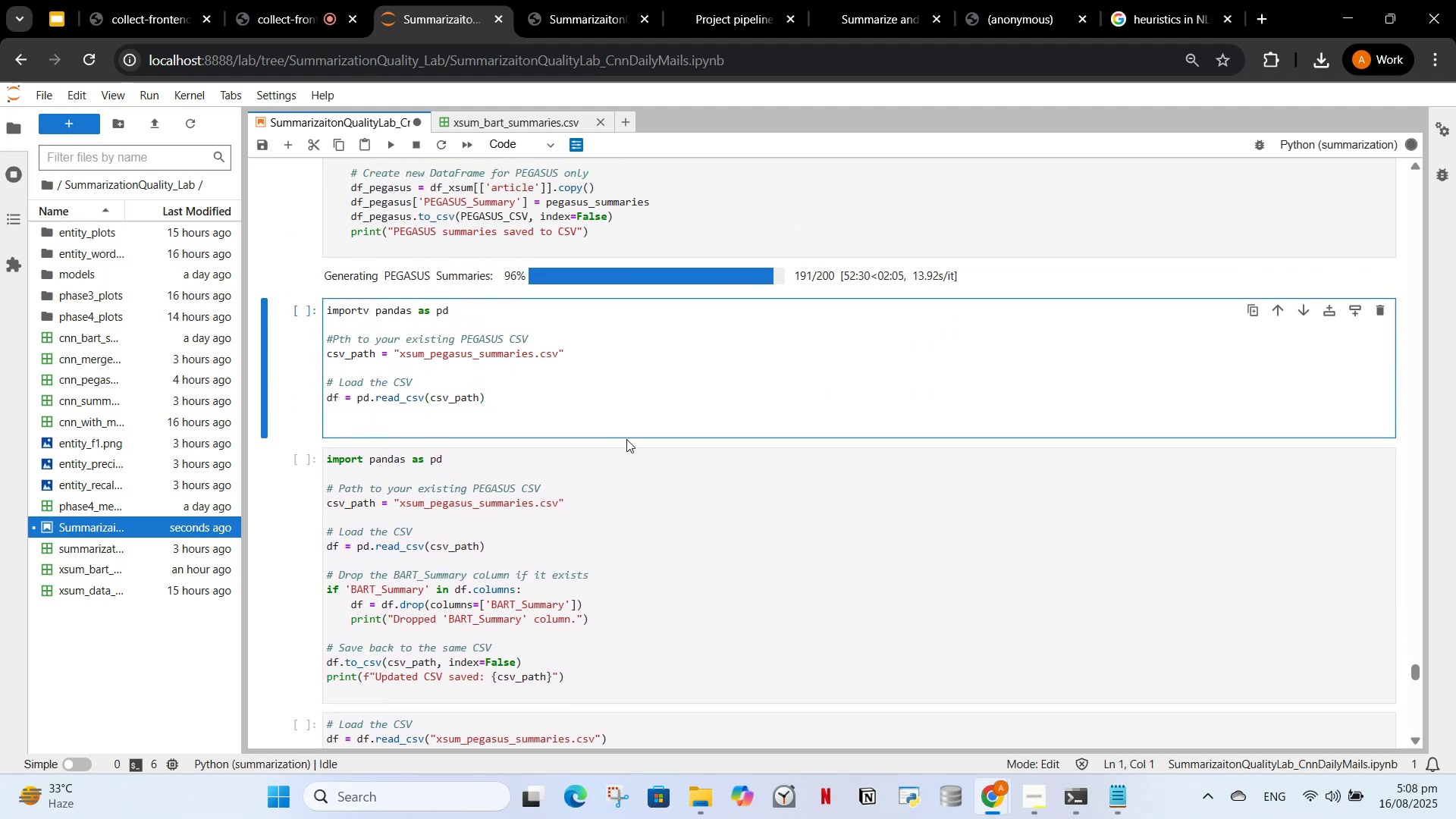 
type(# Drop the BART_Summary column if it exists)
 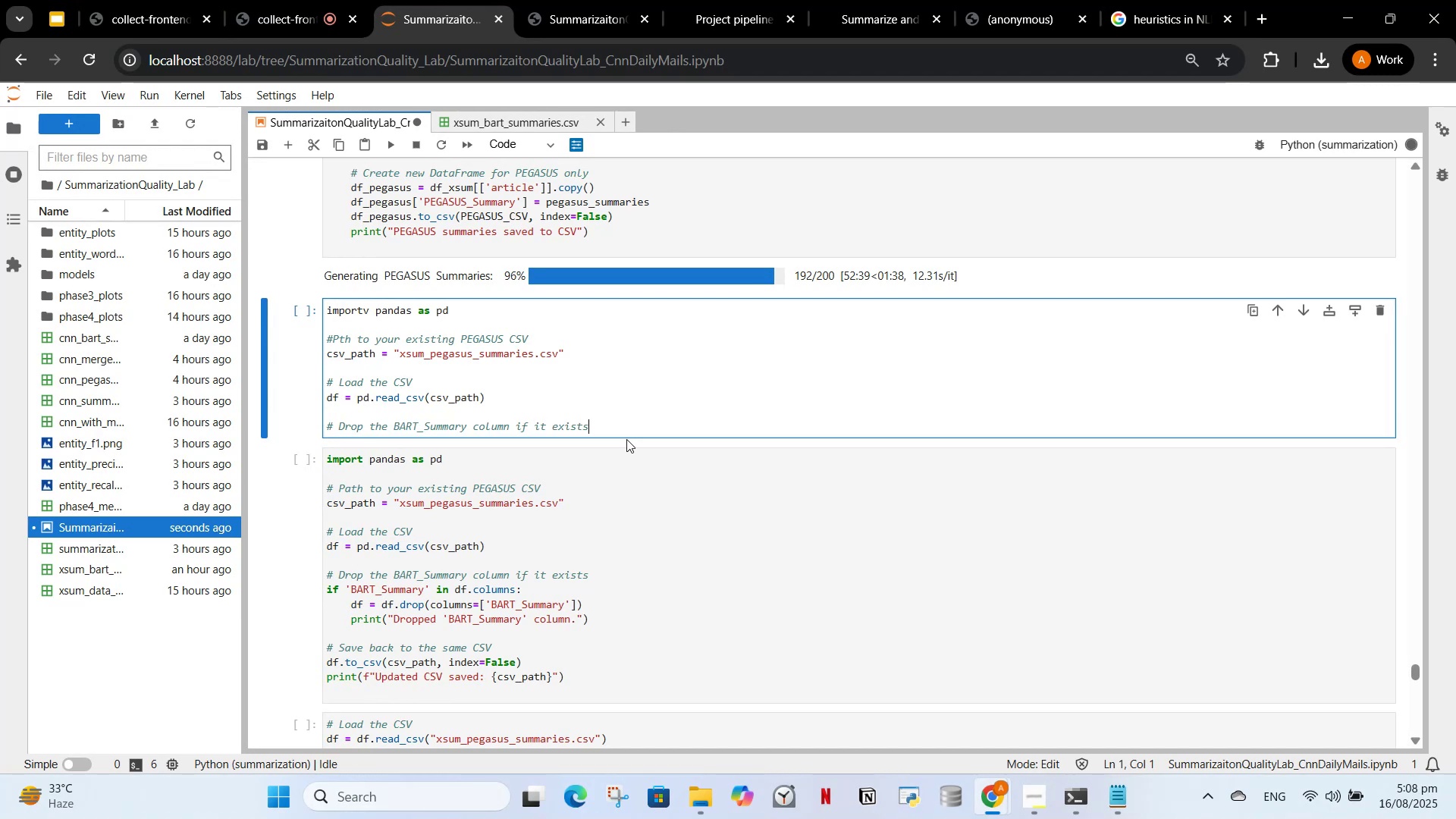 